 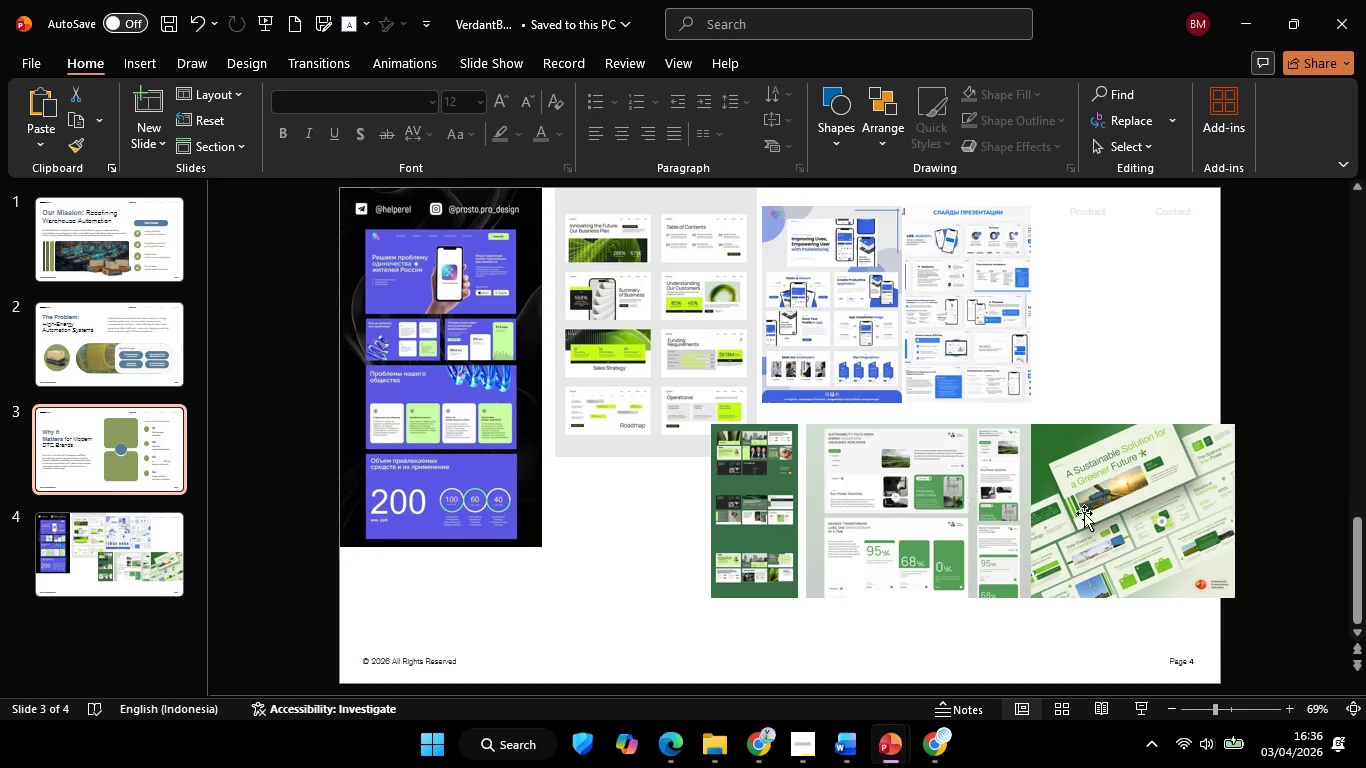 
left_click([1083, 508])
 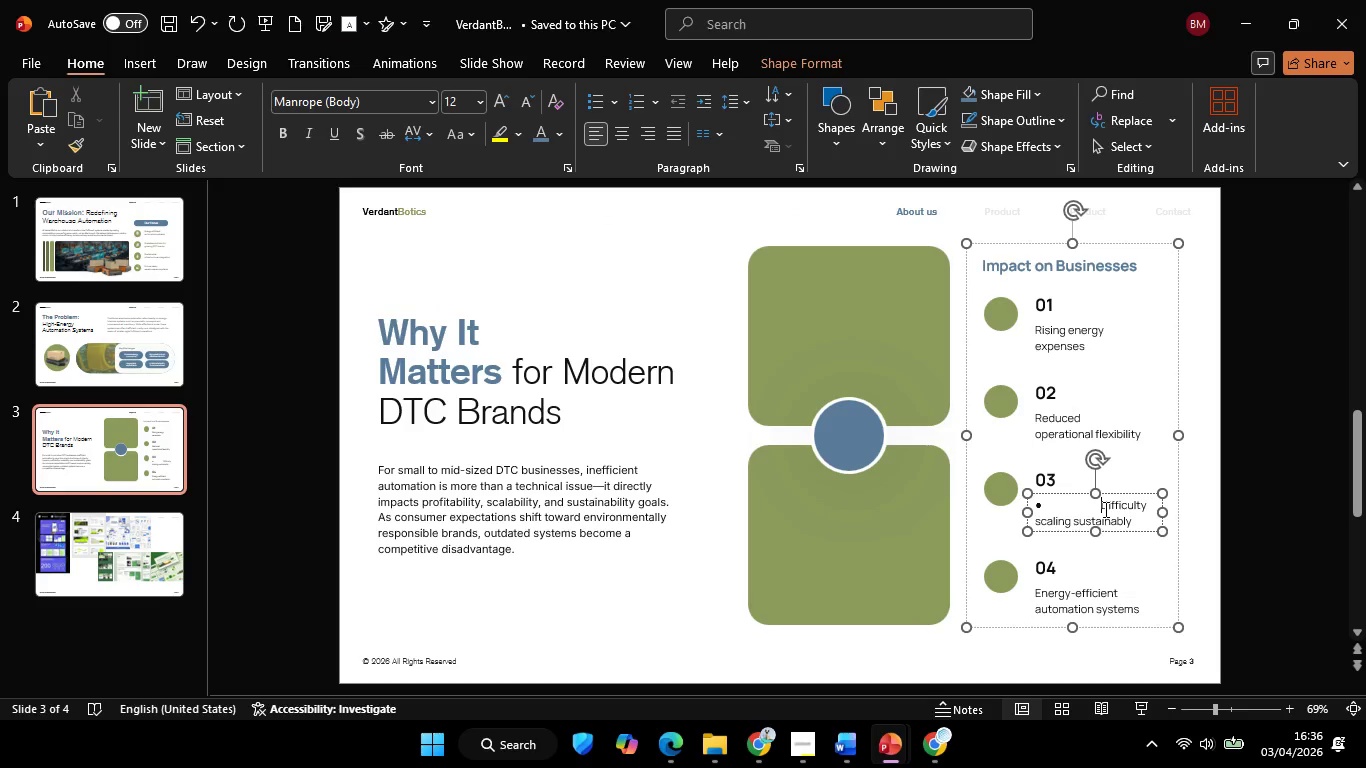 
key(Backspace)
 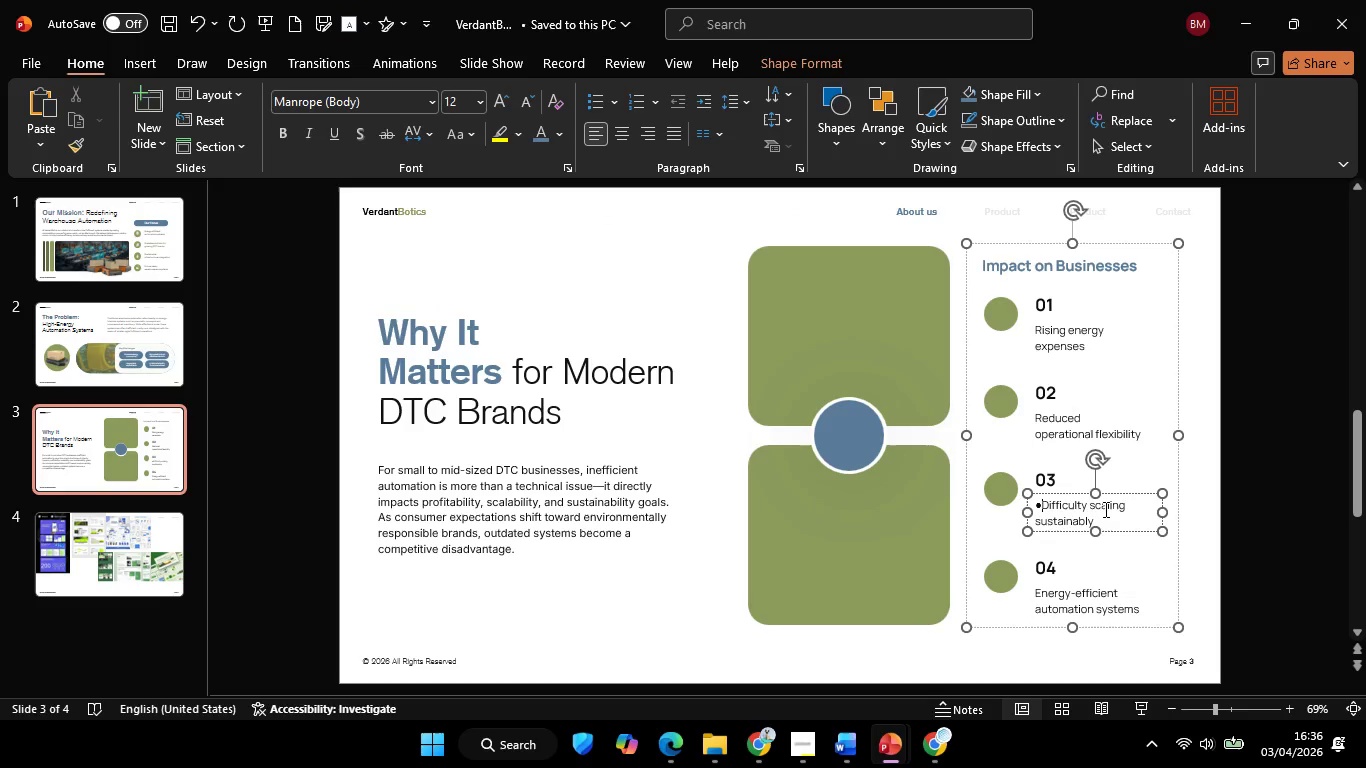 
key(Backspace)
 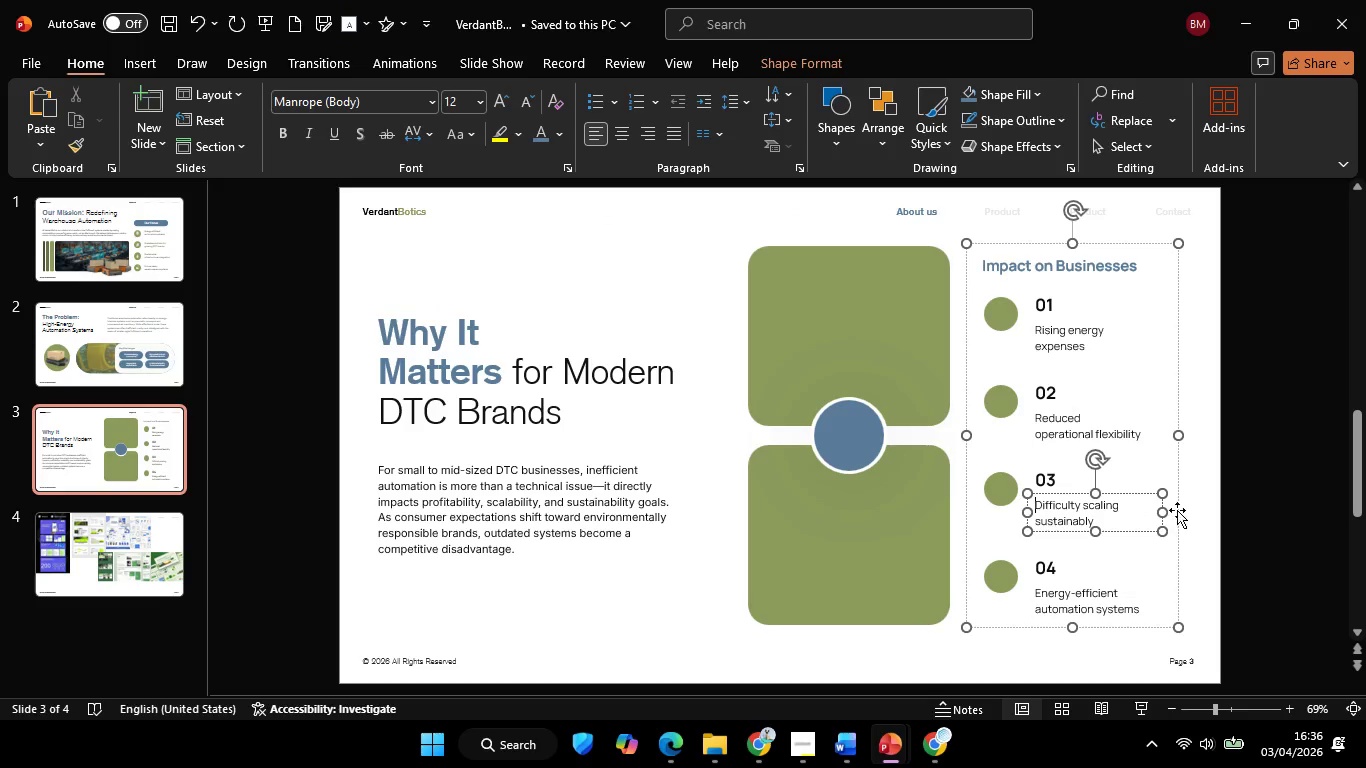 
left_click([1182, 507])
 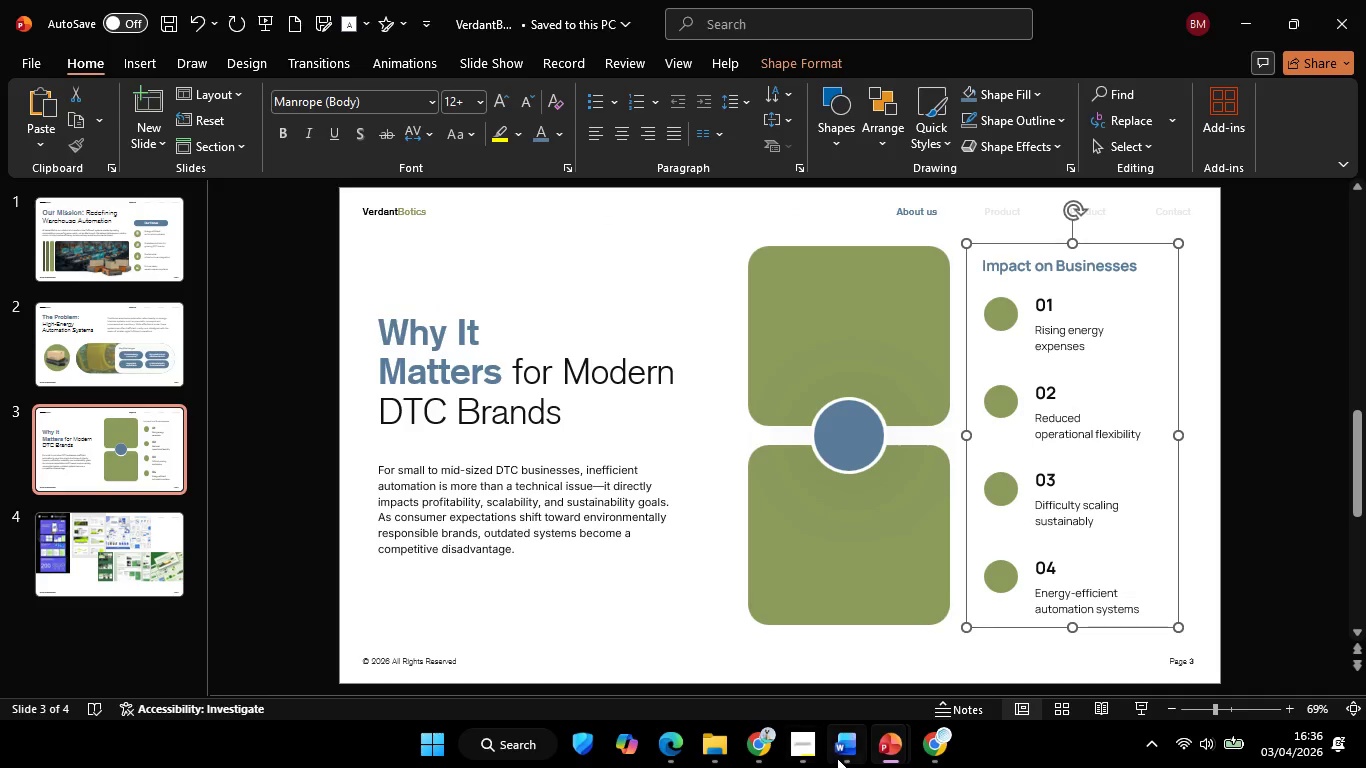 
left_click([839, 757])
 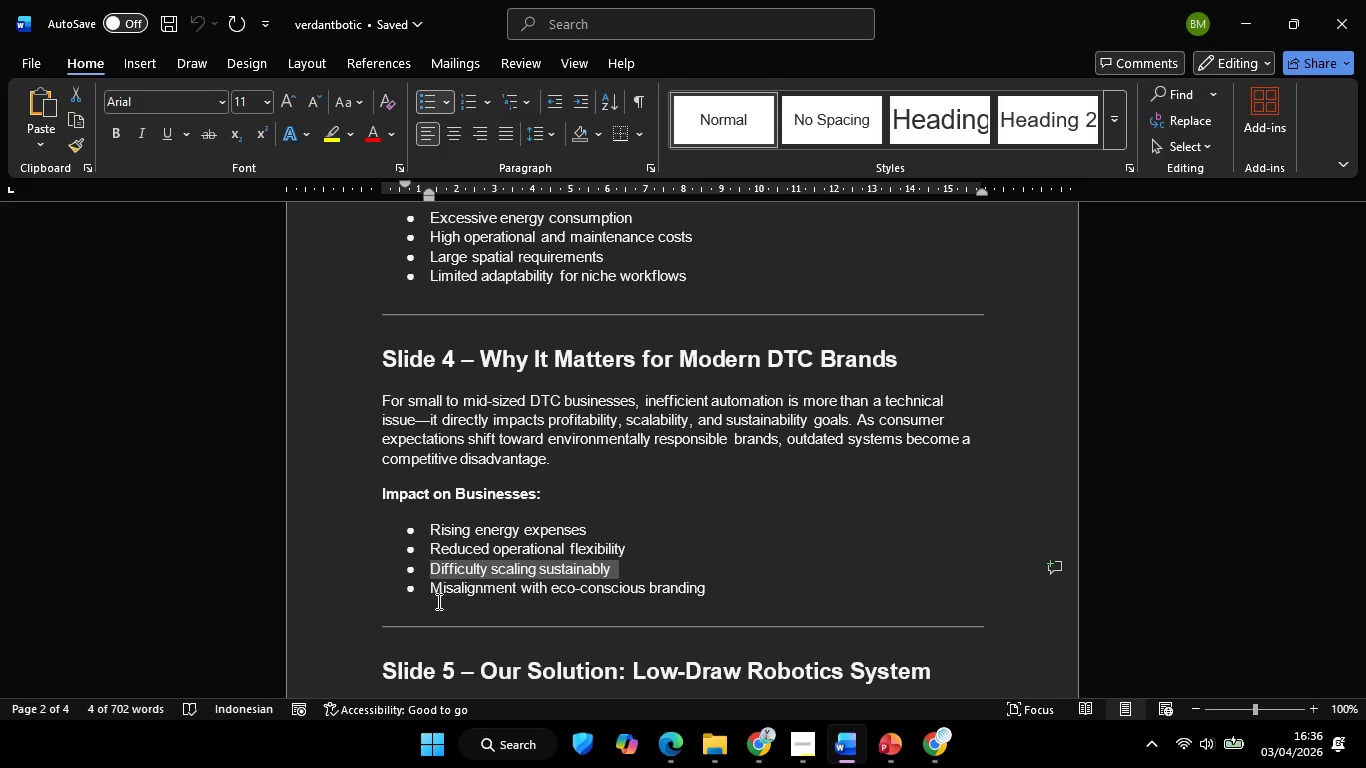 
left_click_drag(start_coordinate=[435, 593], to_coordinate=[686, 589])
 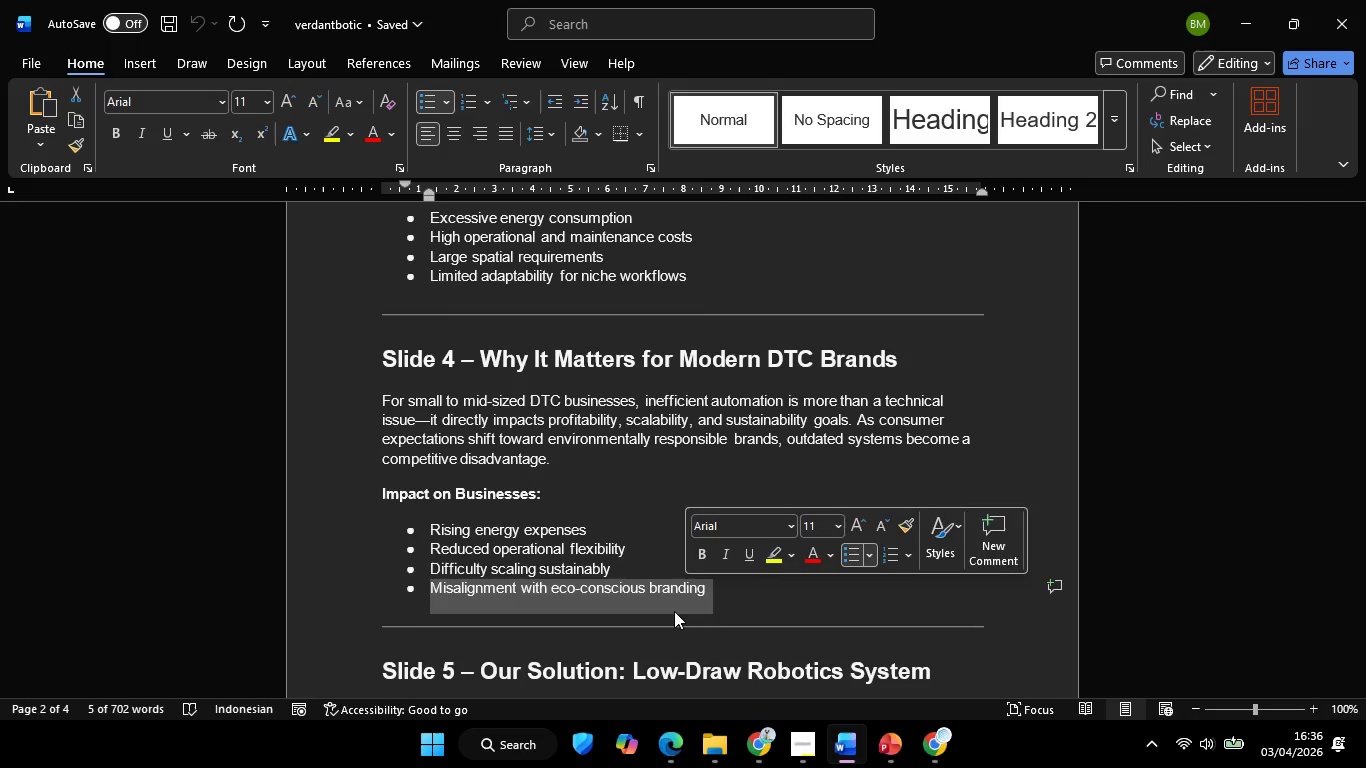 
key(Control+C)
 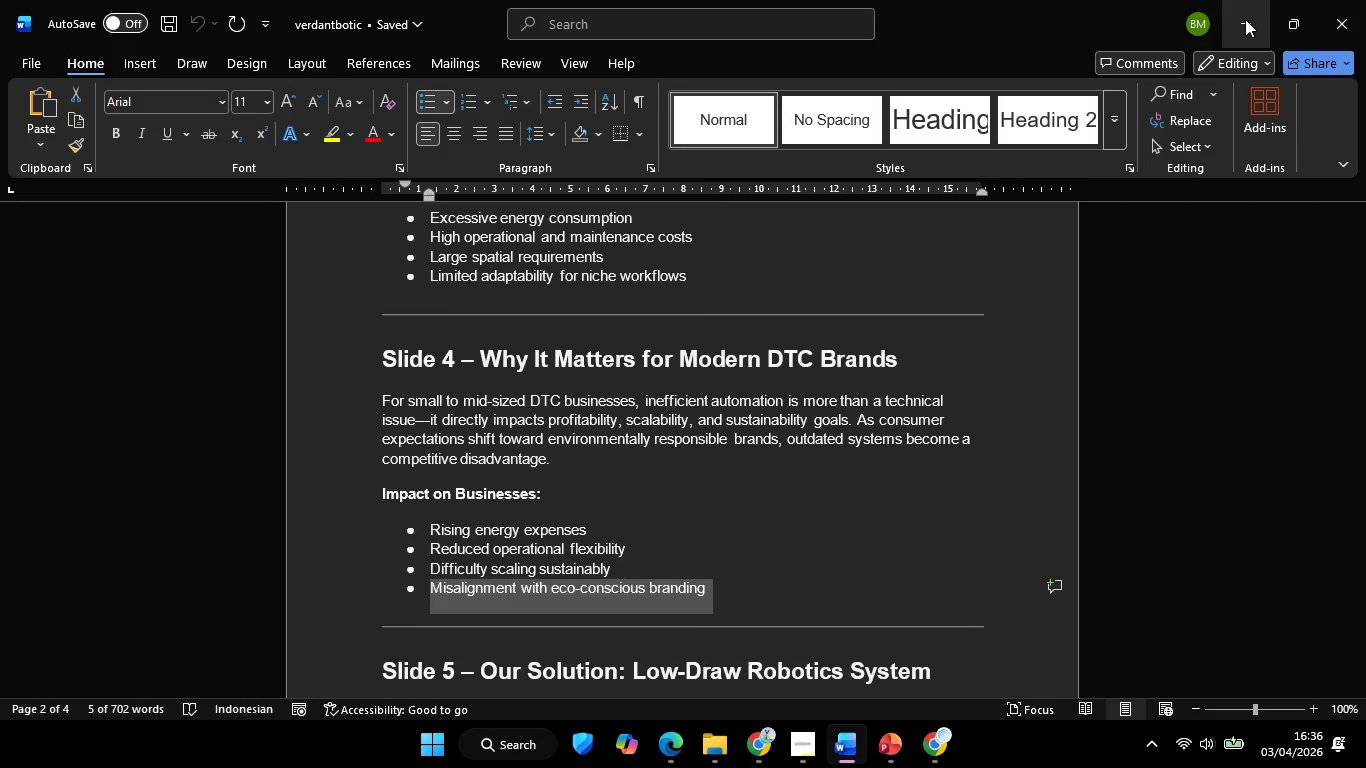 
left_click([1241, 17])
 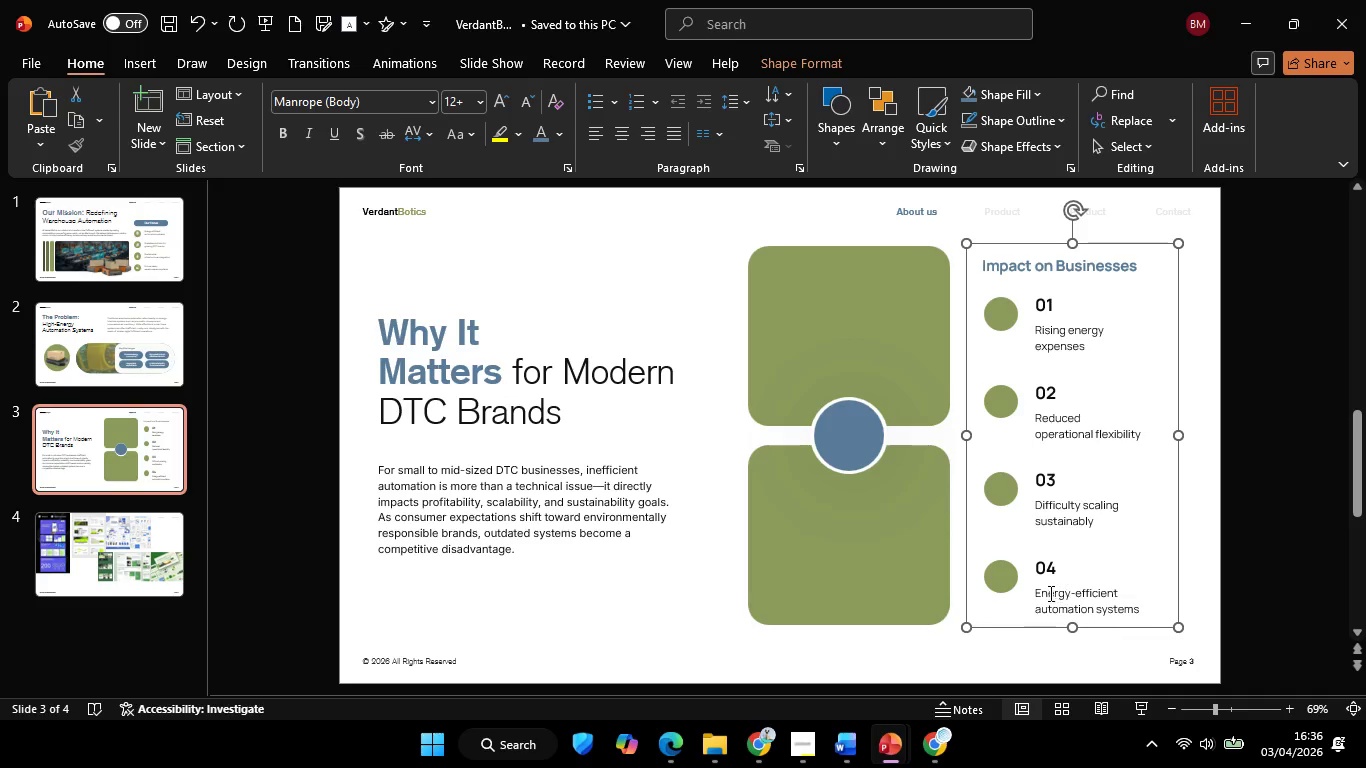 
left_click([1044, 593])
 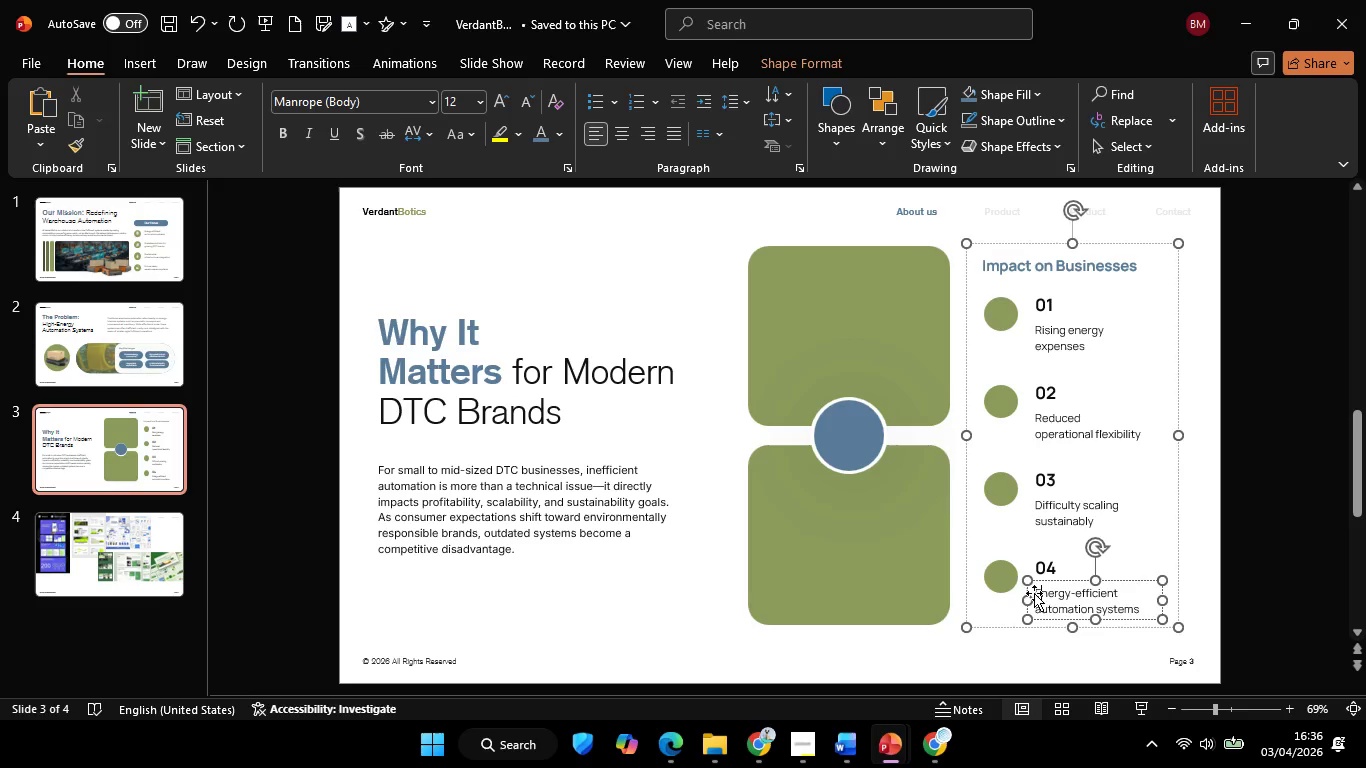 
left_click_drag(start_coordinate=[1034, 593], to_coordinate=[1035, 586])
 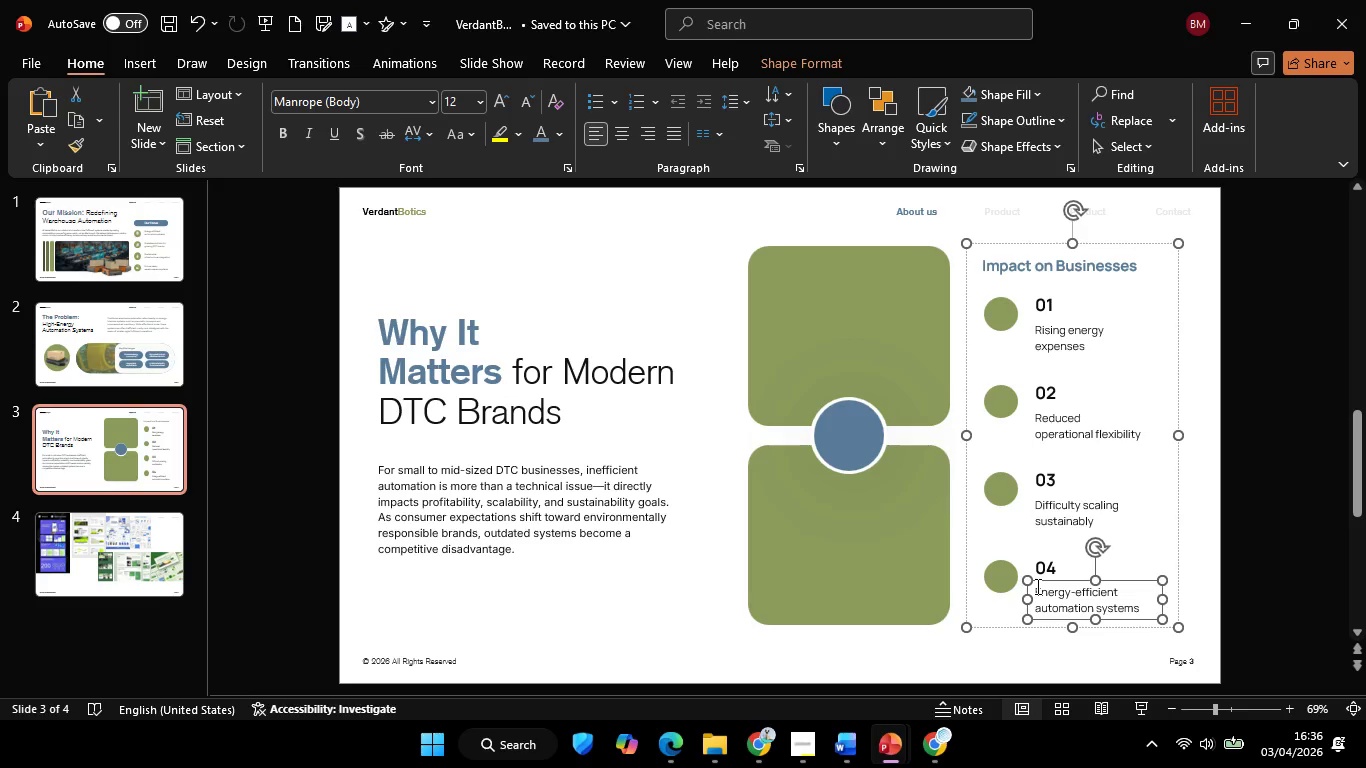 
key(Control+Z)
 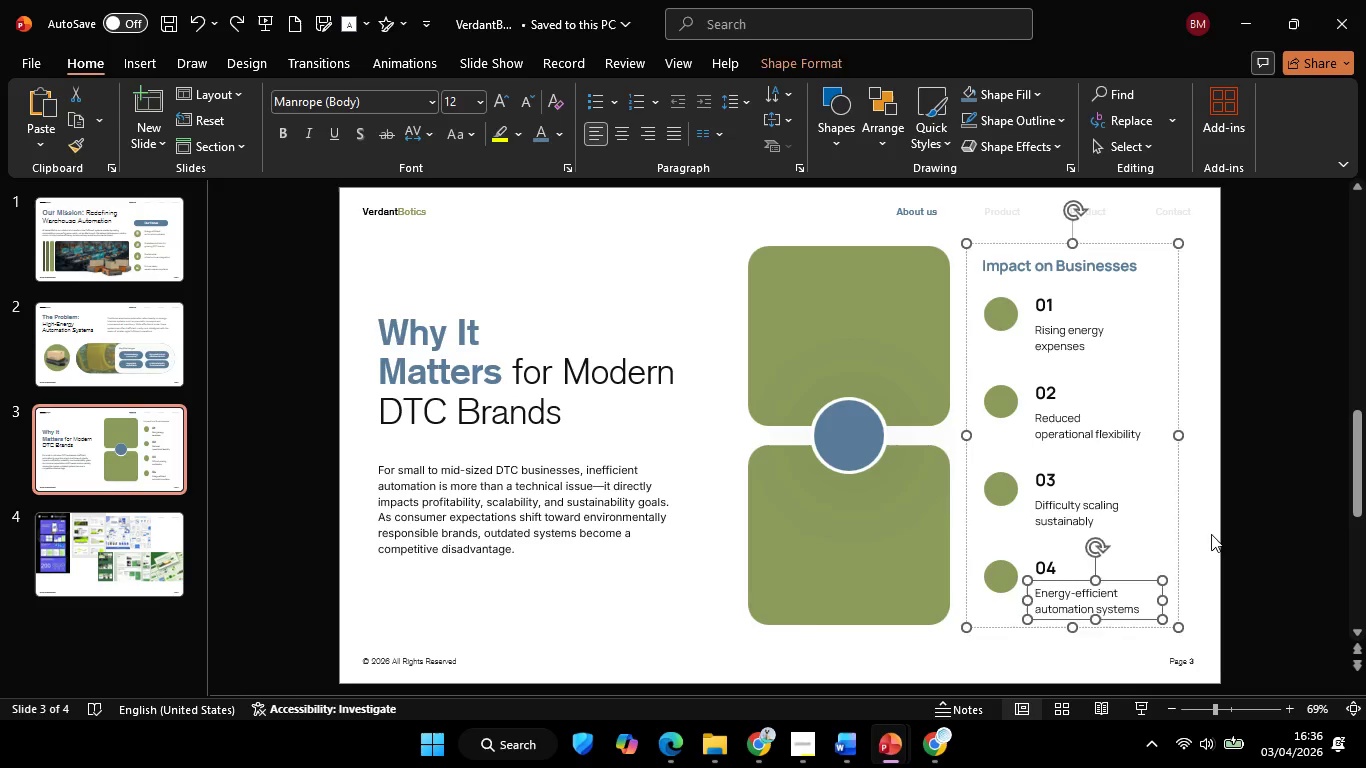 
left_click([1211, 534])
 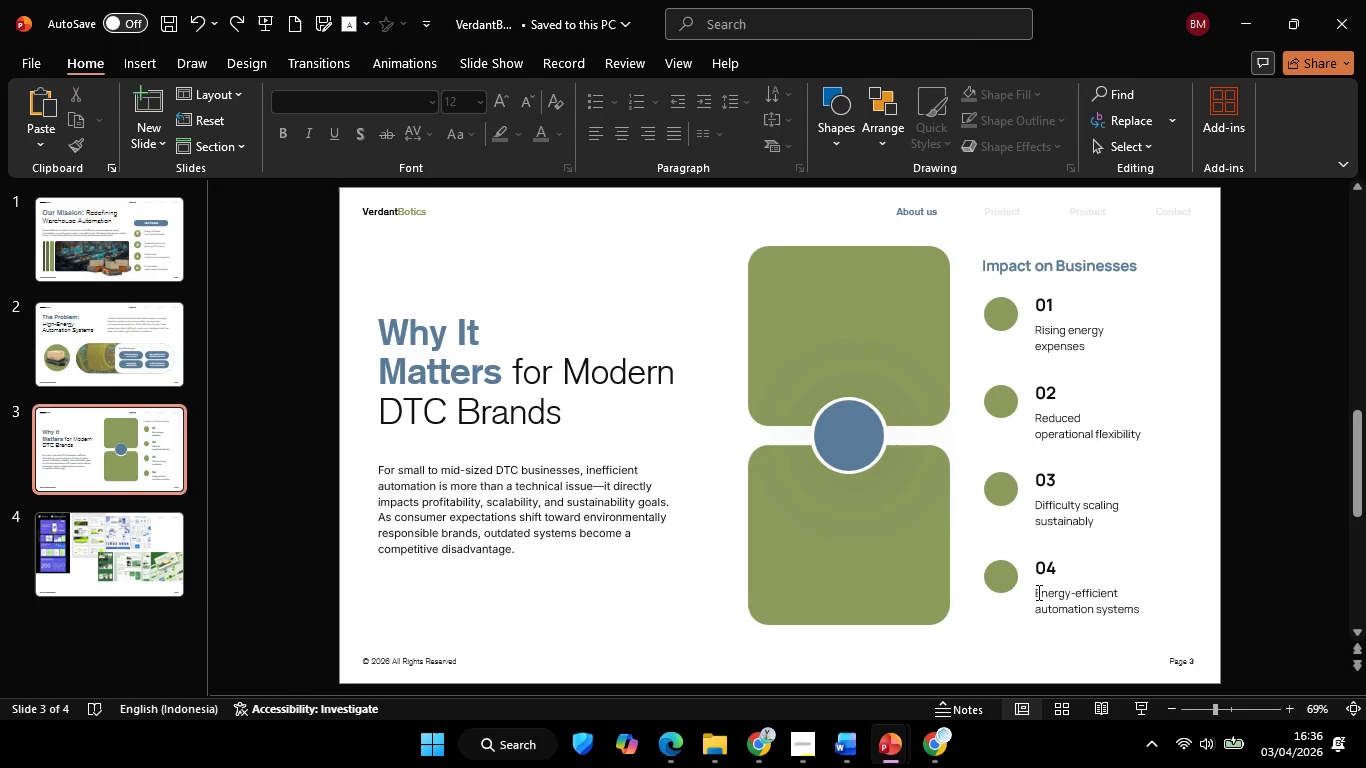 
left_click_drag(start_coordinate=[1037, 592], to_coordinate=[1176, 624])
 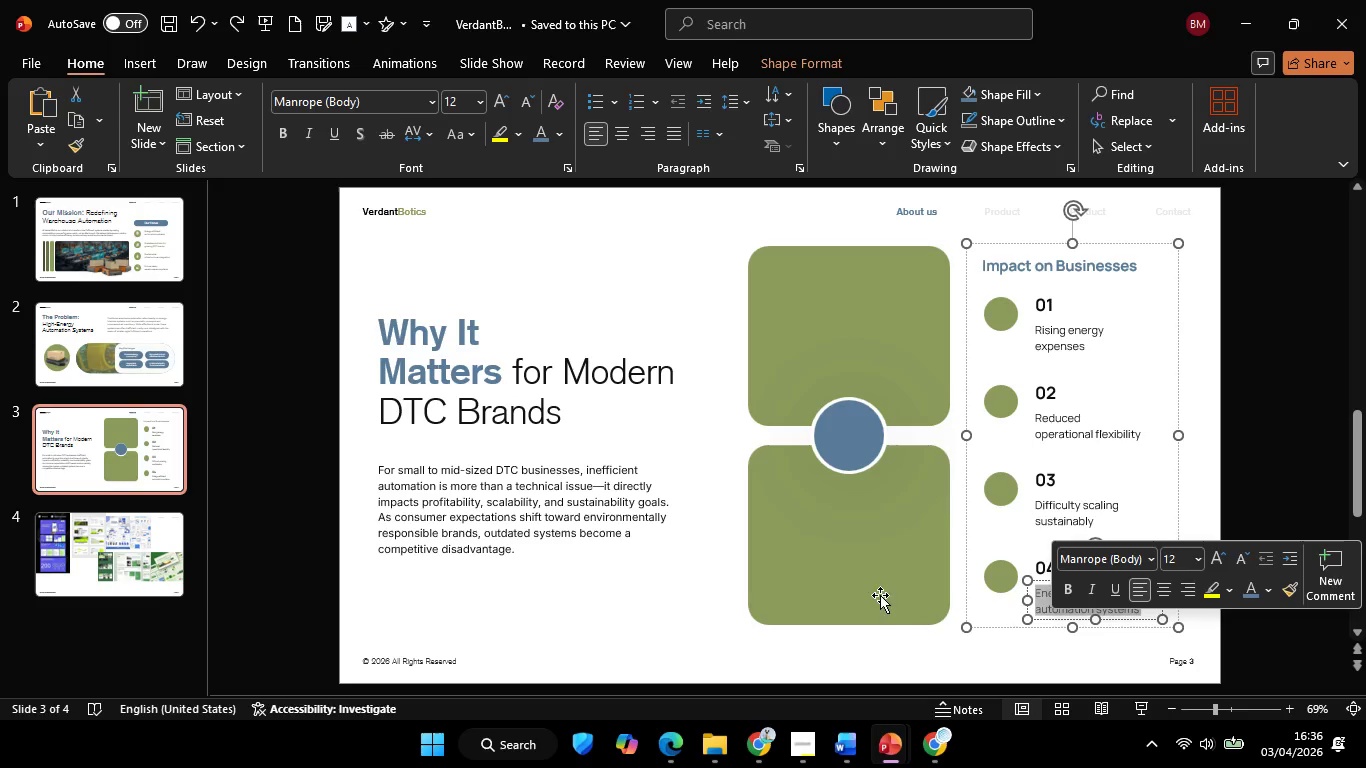 
left_click([846, 595])
 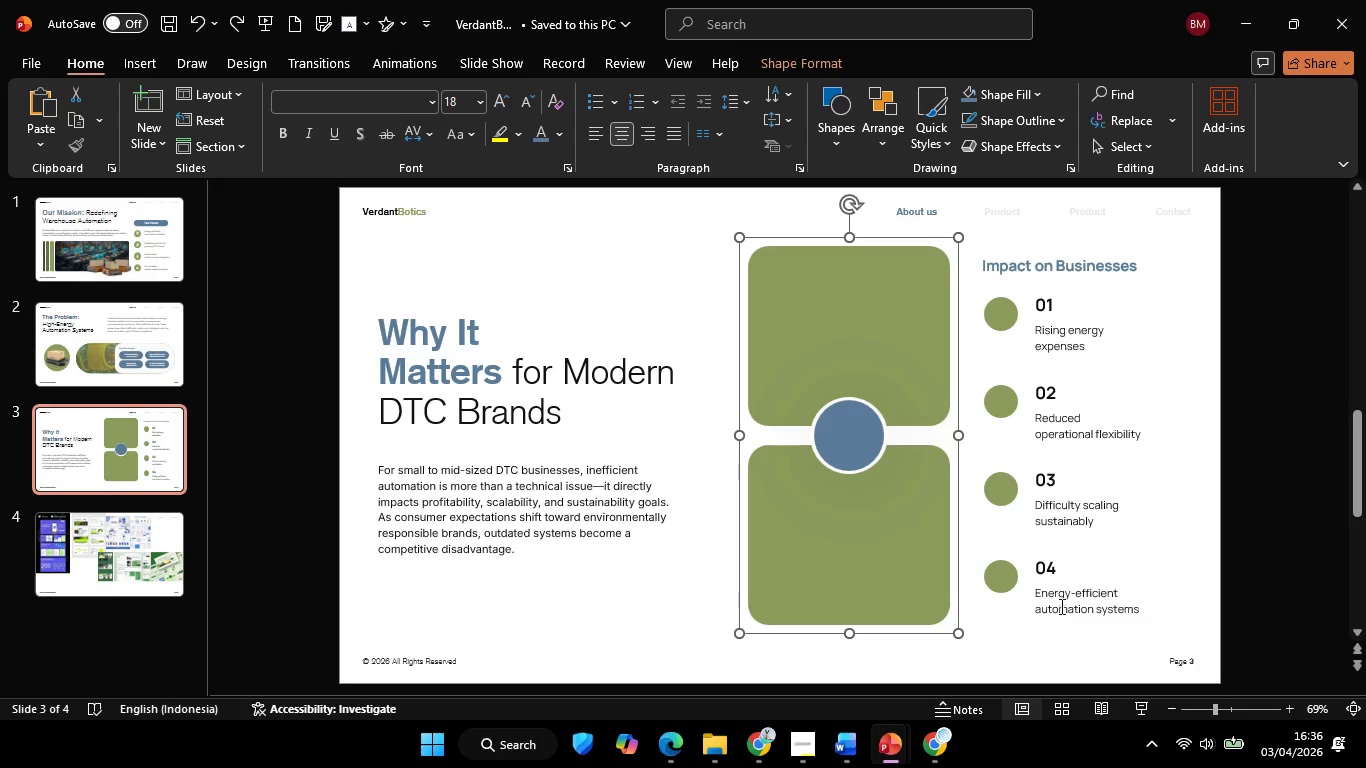 
left_click([1054, 596])
 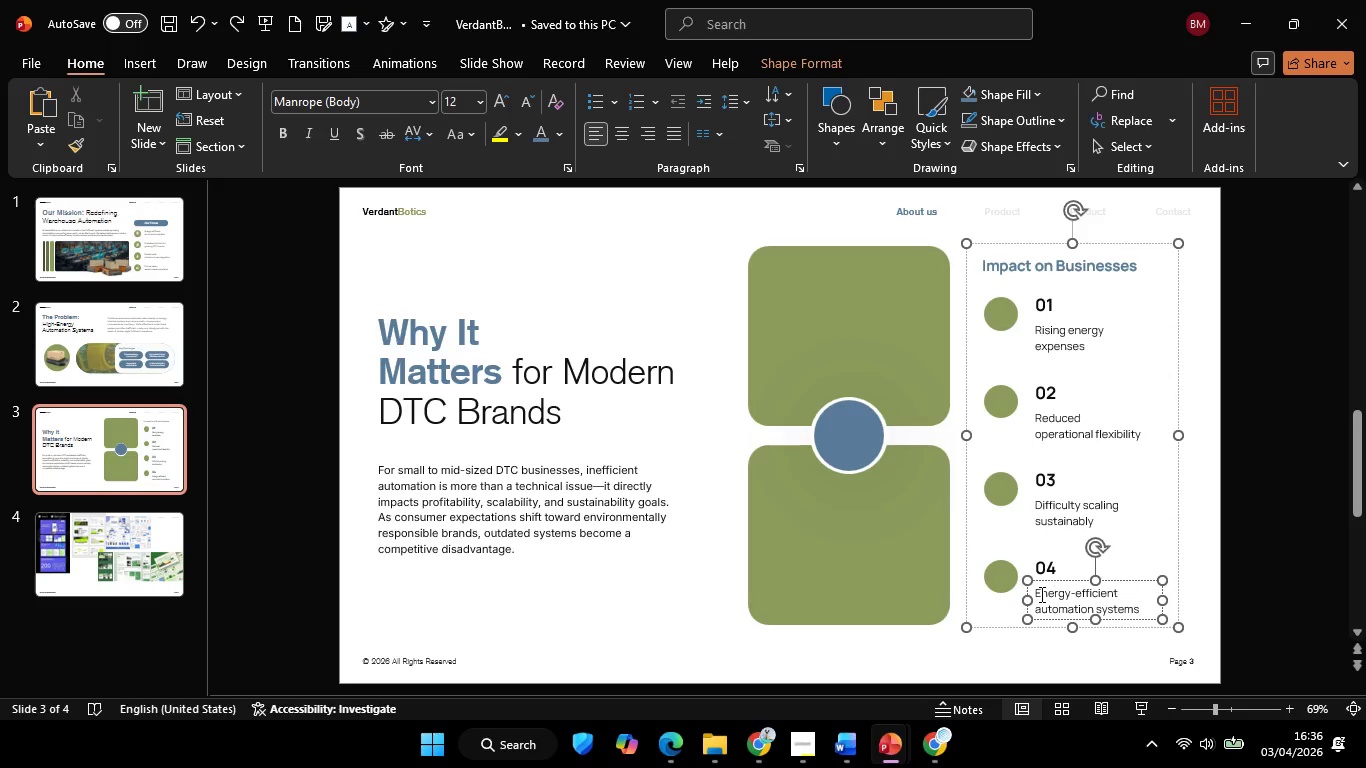 
left_click_drag(start_coordinate=[1040, 594], to_coordinate=[1108, 613])
 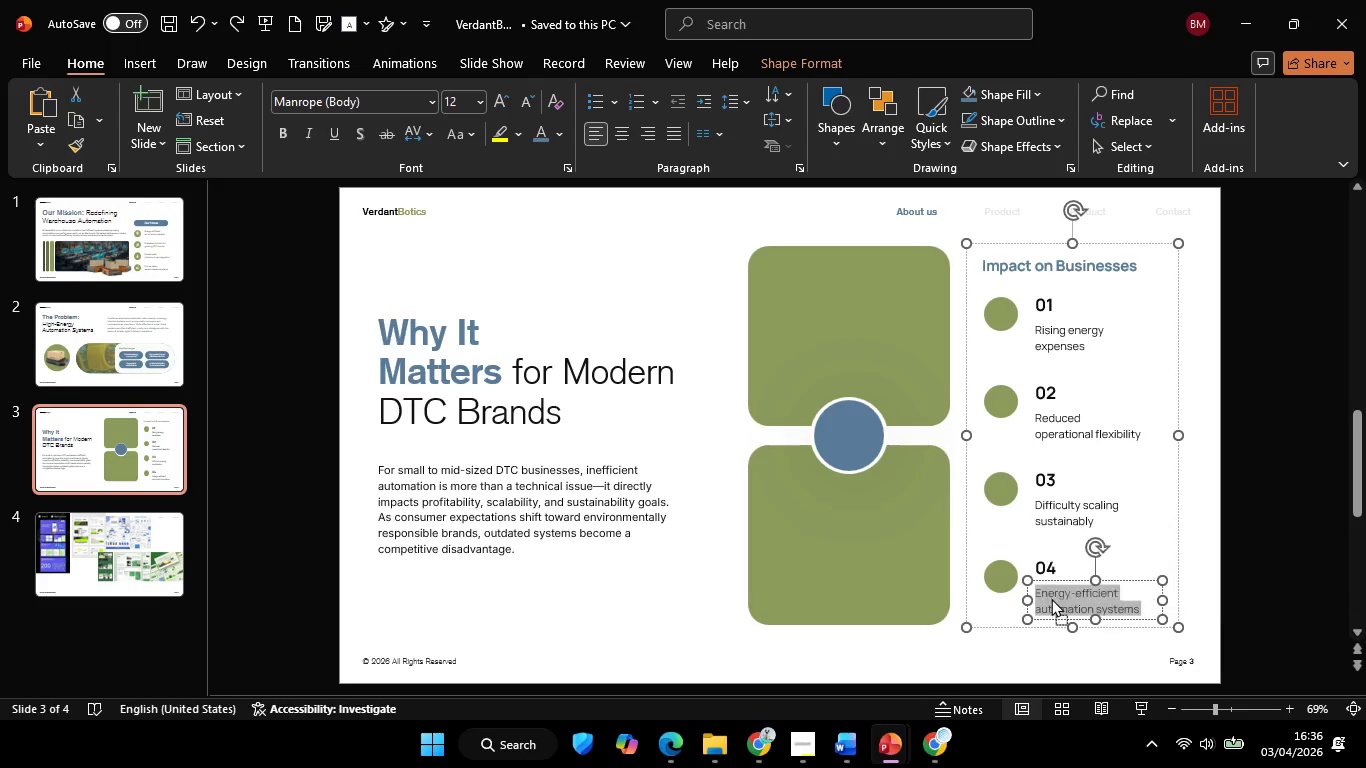 
left_click([1051, 598])
 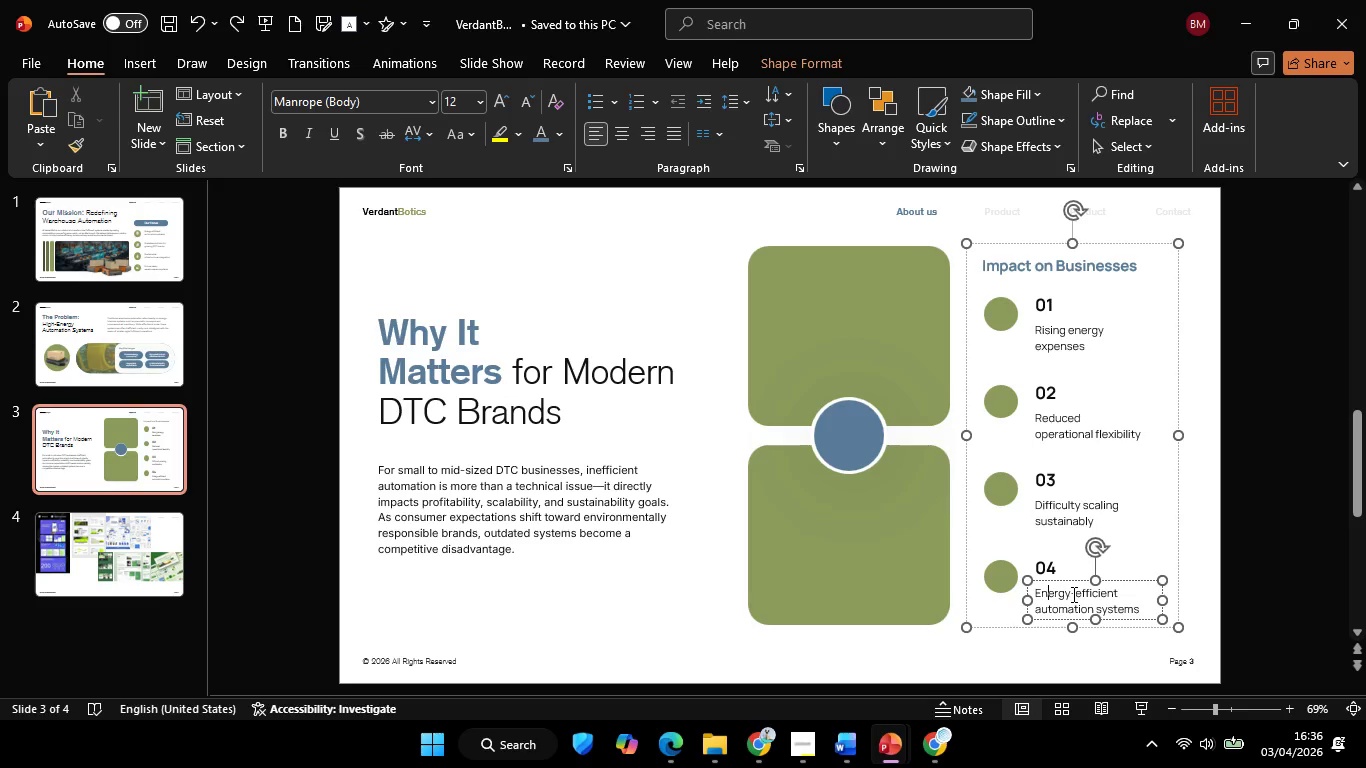 
left_click_drag(start_coordinate=[1072, 594], to_coordinate=[1113, 609])
 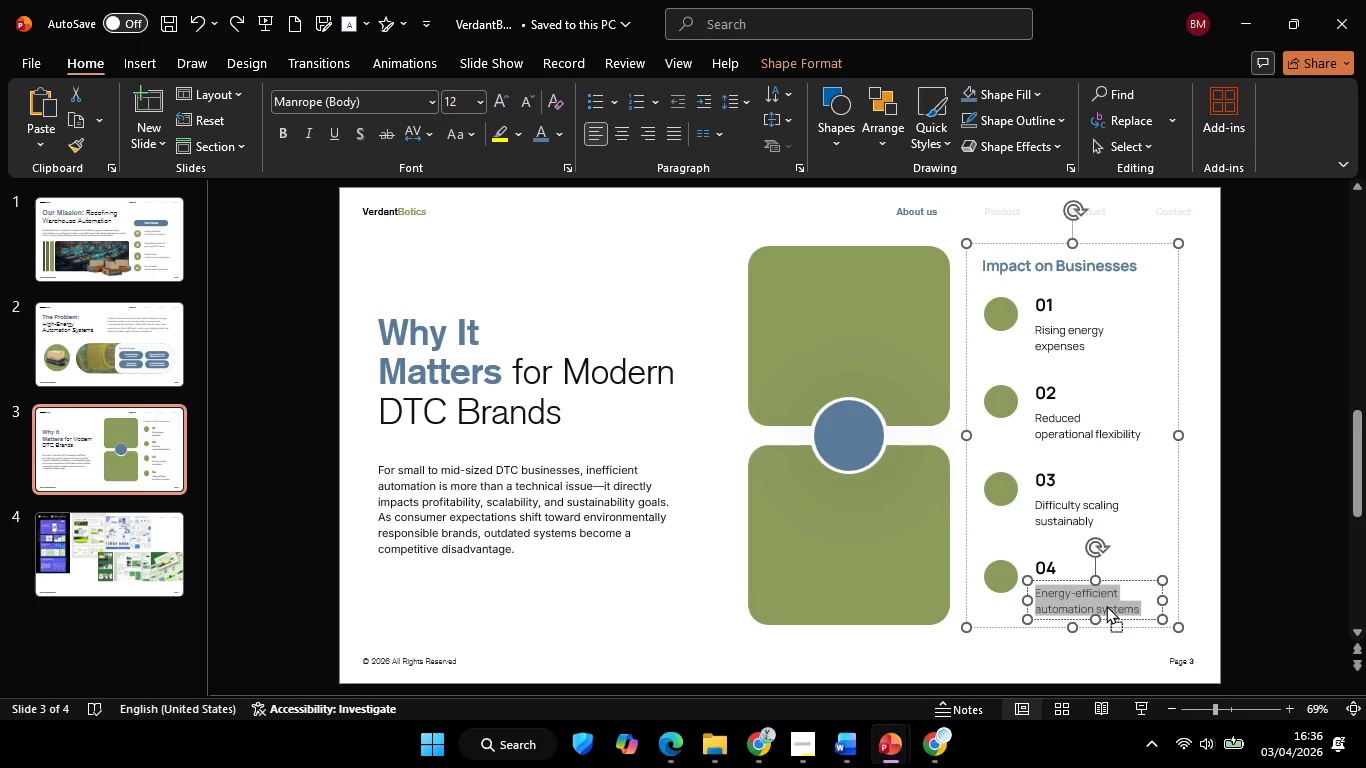 
left_click([1106, 605])
 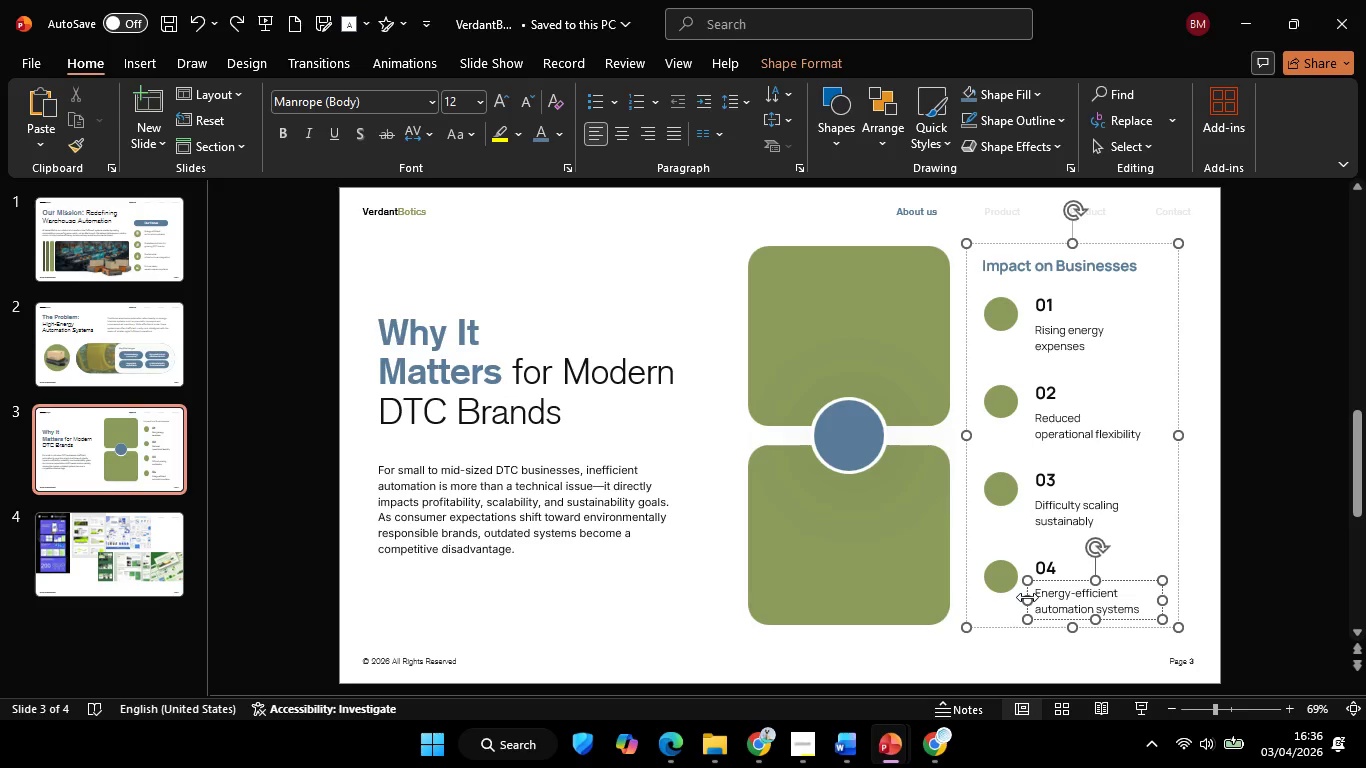 
left_click_drag(start_coordinate=[1027, 597], to_coordinate=[1103, 616])
 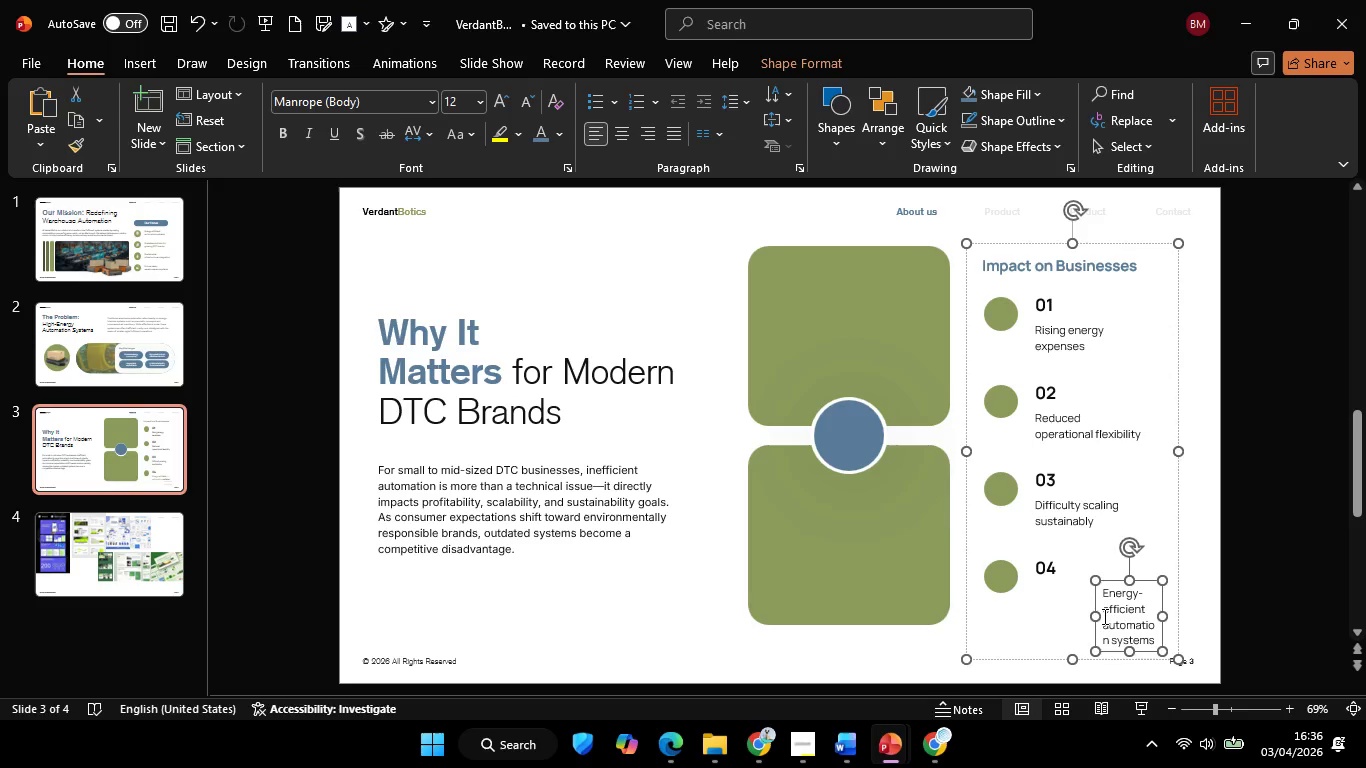 
key(Control+ControlLeft)
 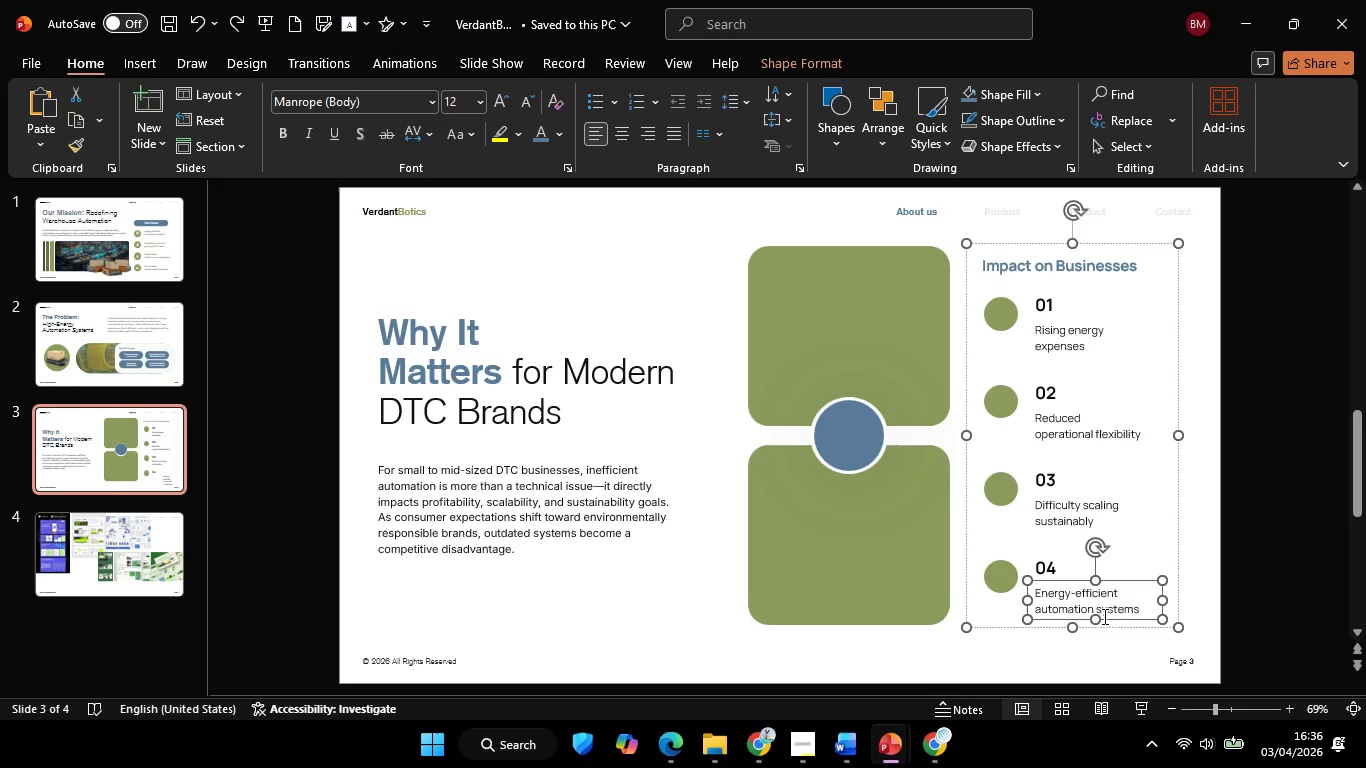 
key(Control+Z)
 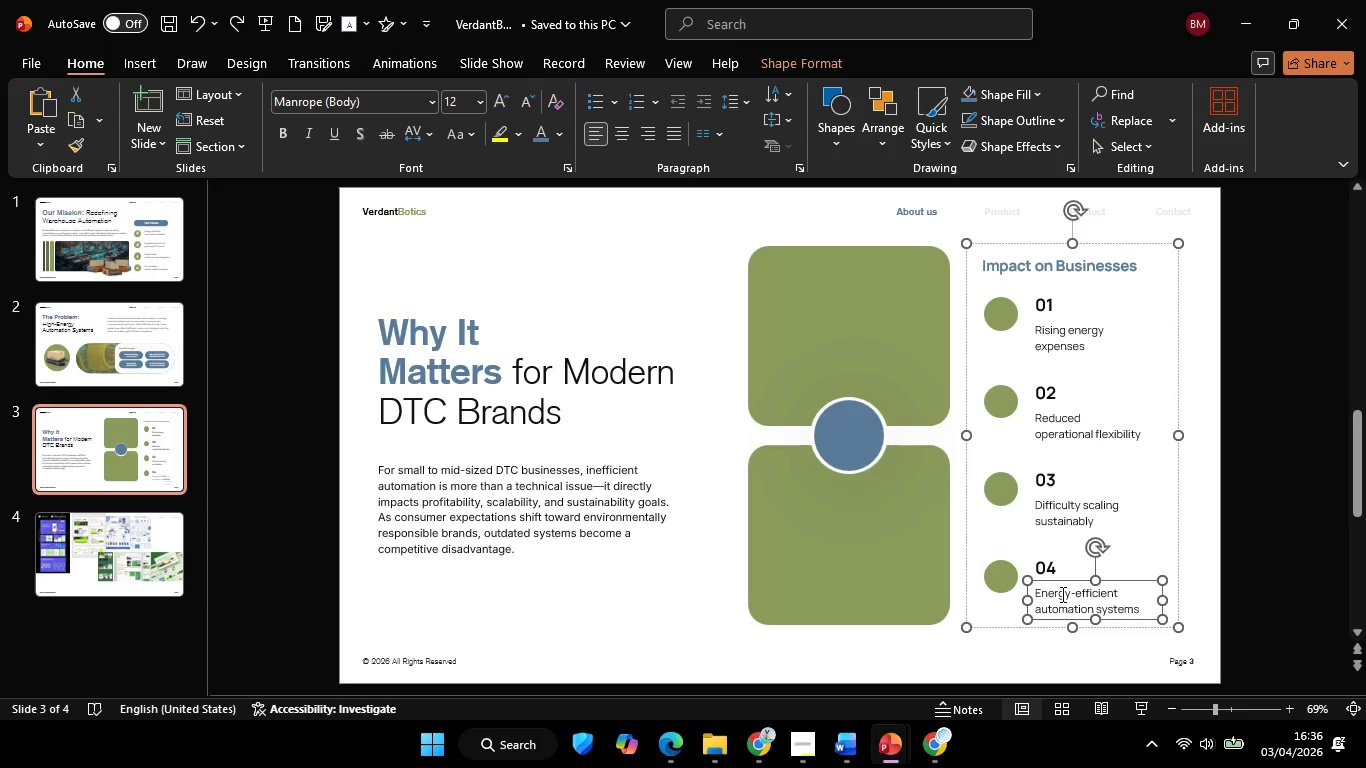 
left_click([1061, 594])
 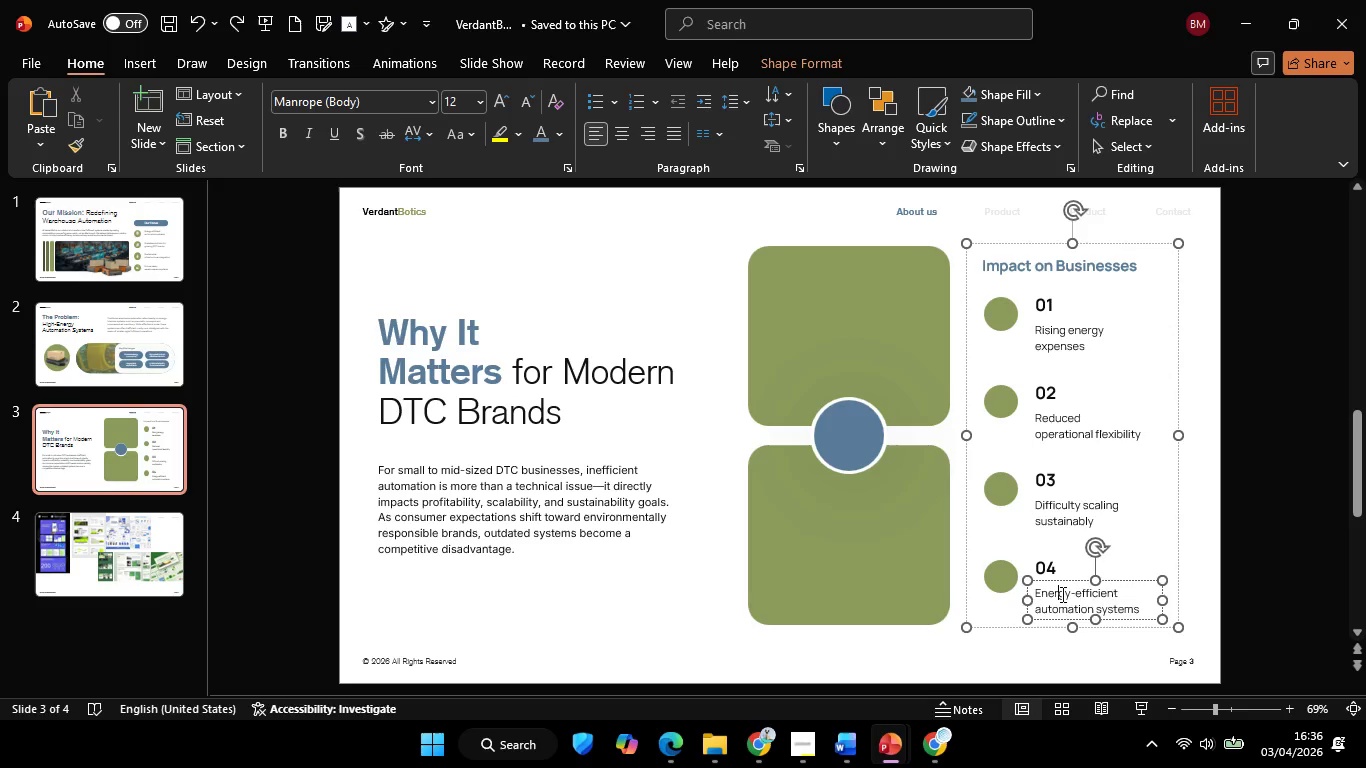 
key(Control+A)
 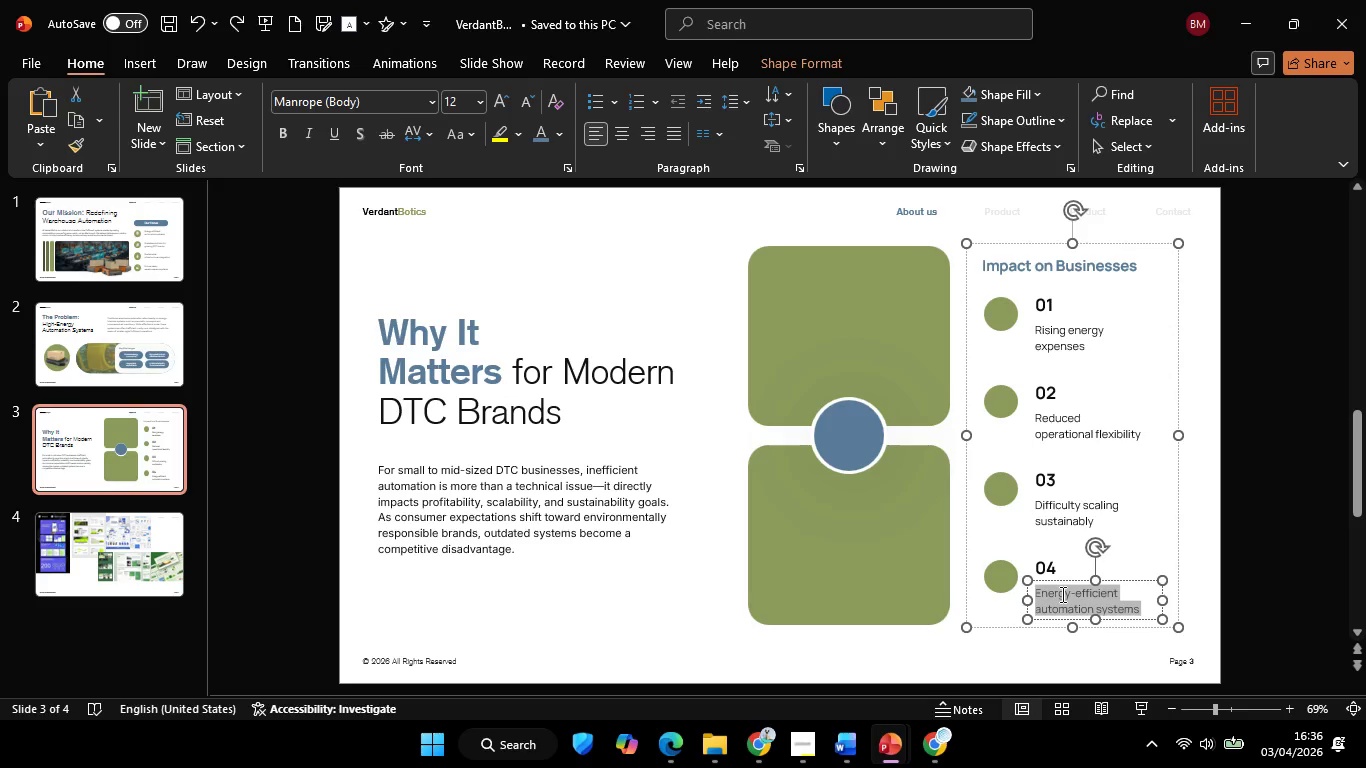 
key(Control+V)
 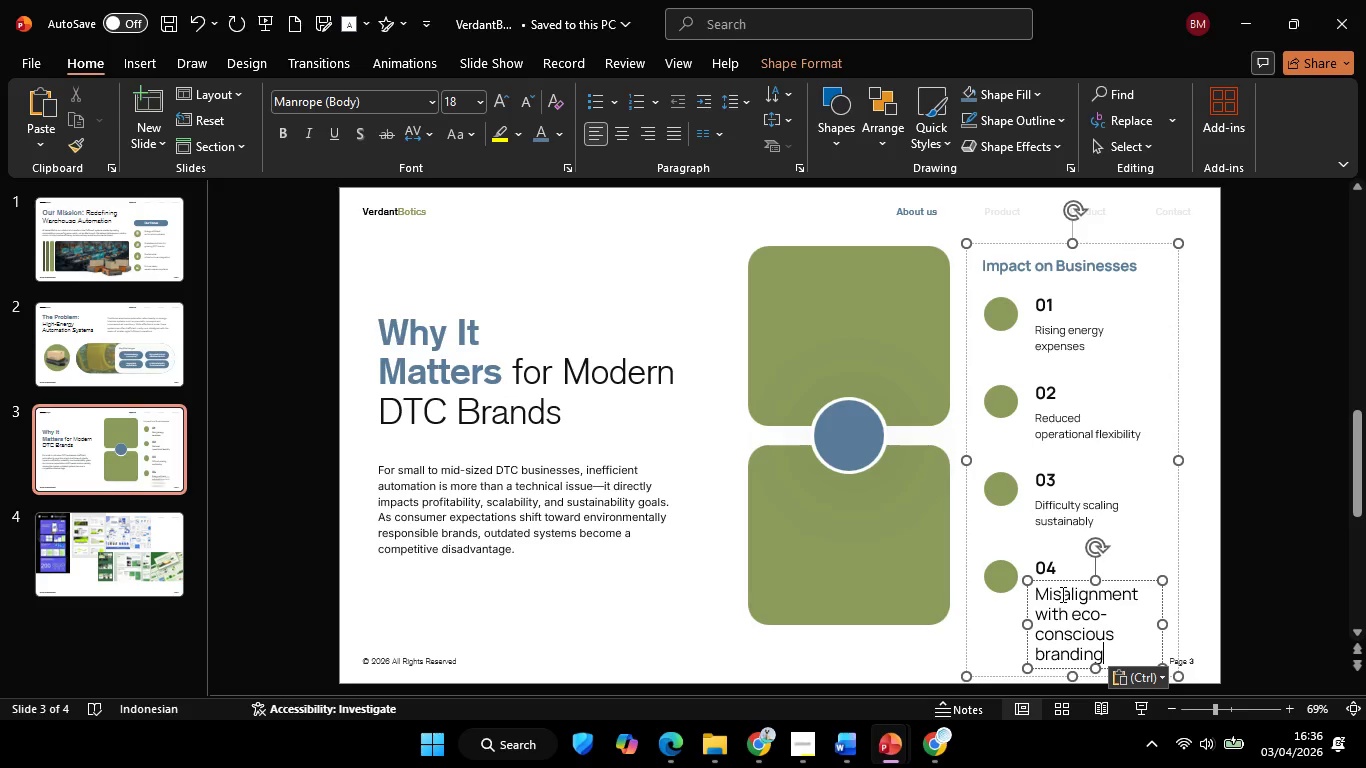 
key(Control+Z)
 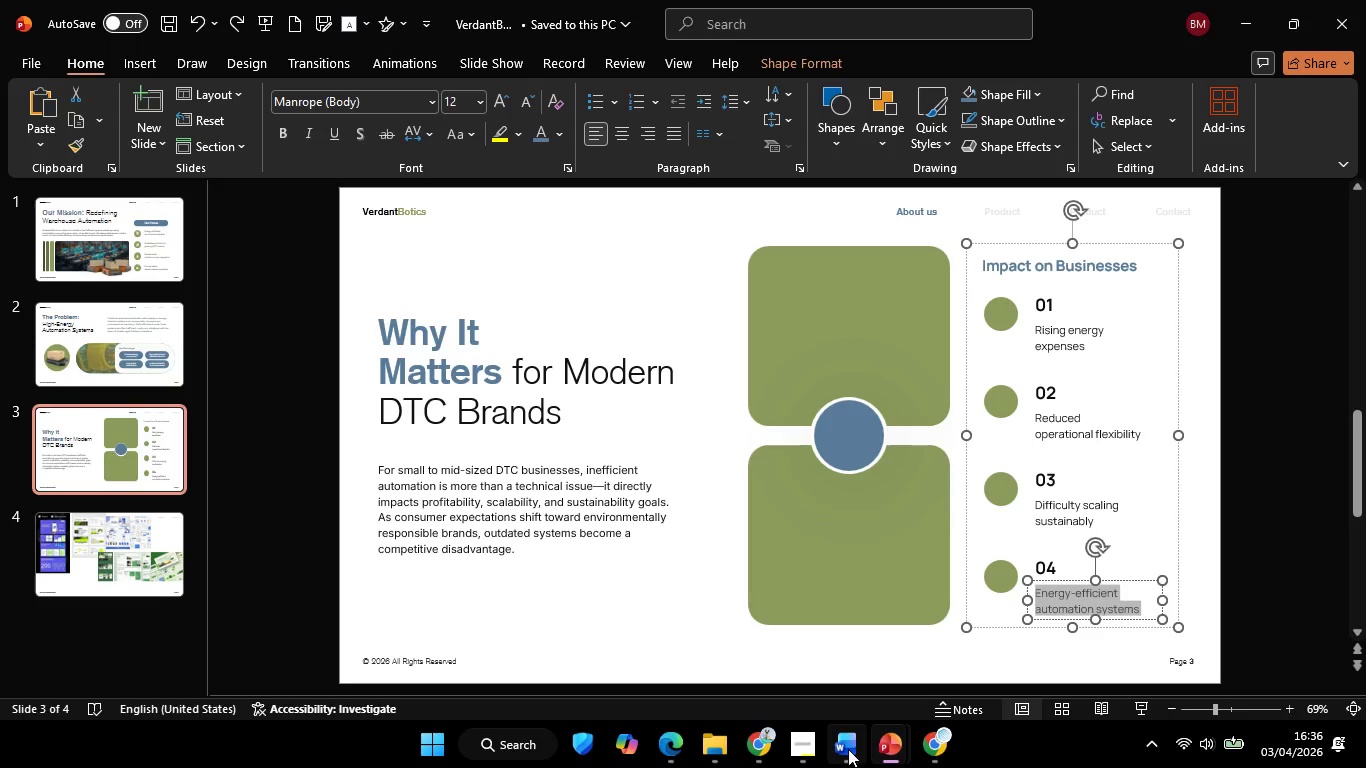 
left_click([848, 749])
 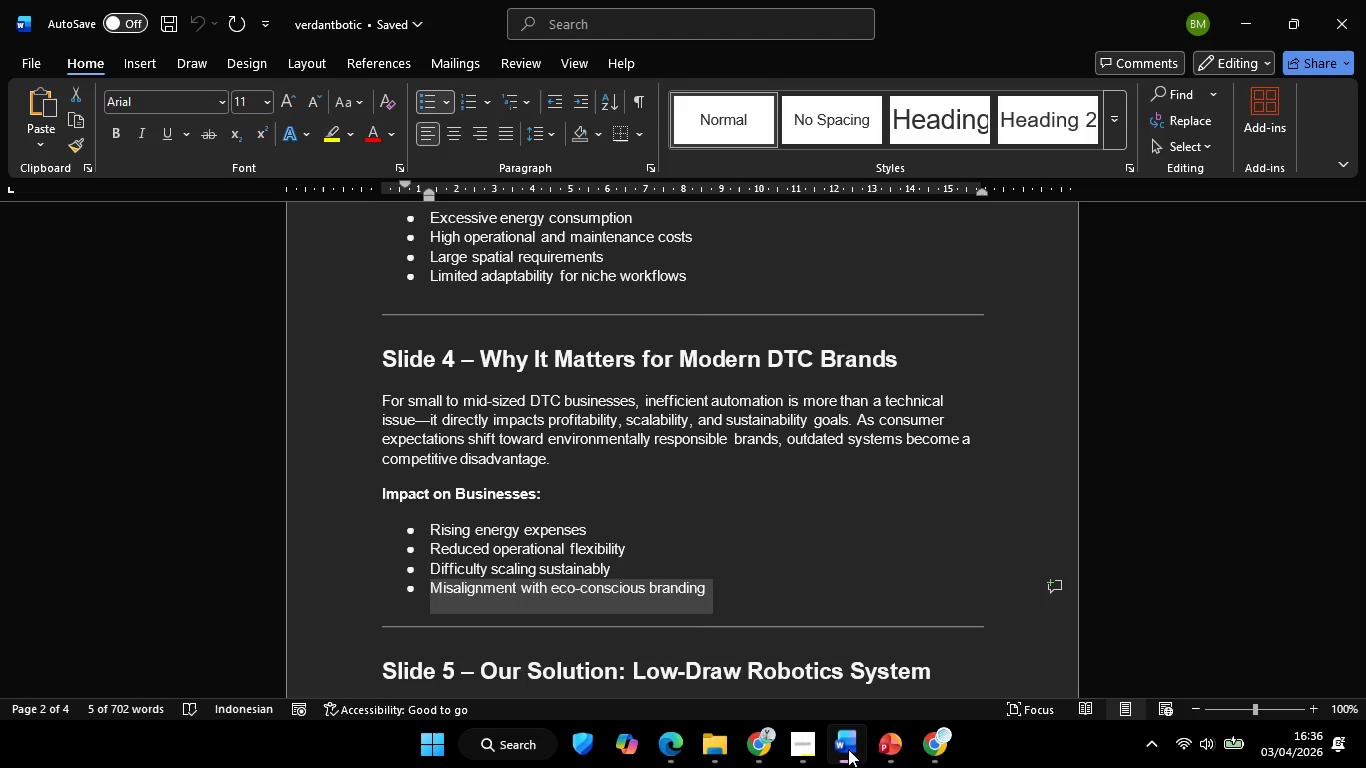 
key(Control+C)
 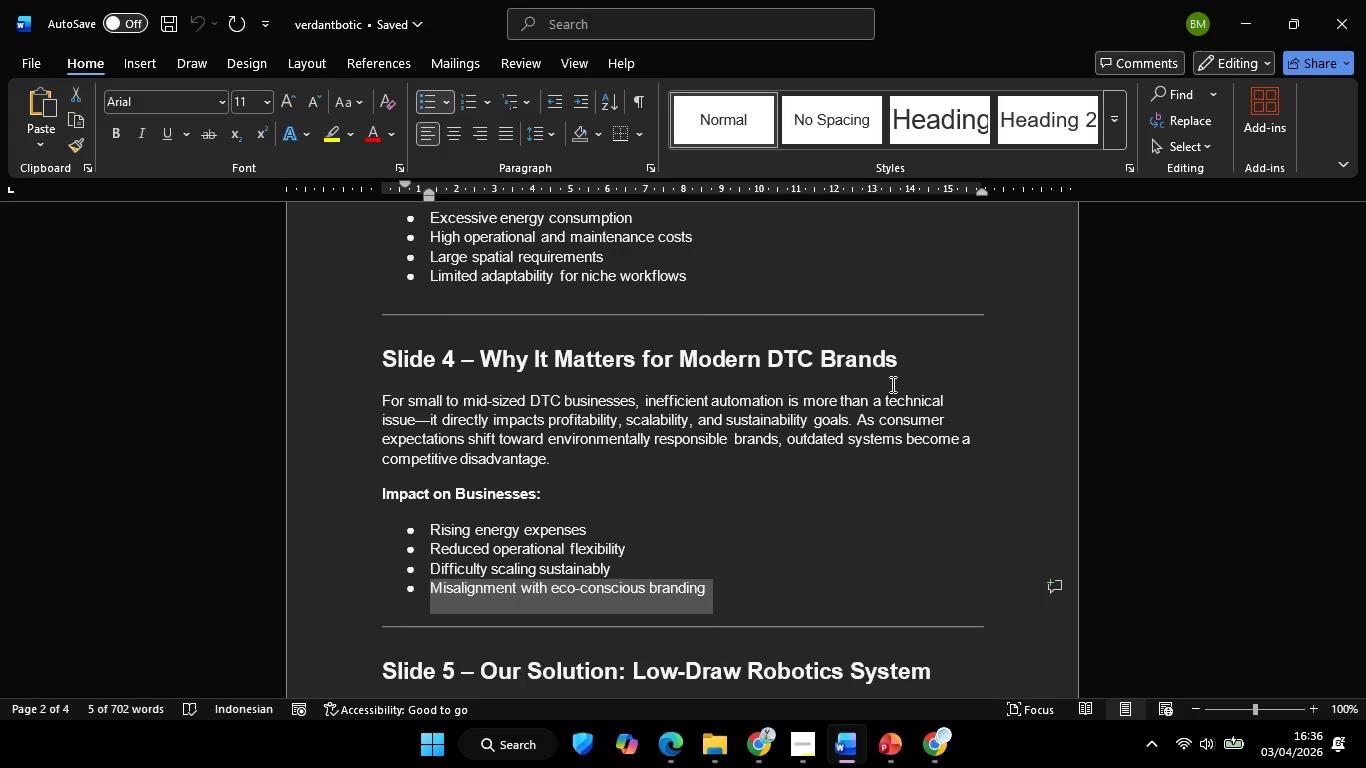 
key(Control+C)
 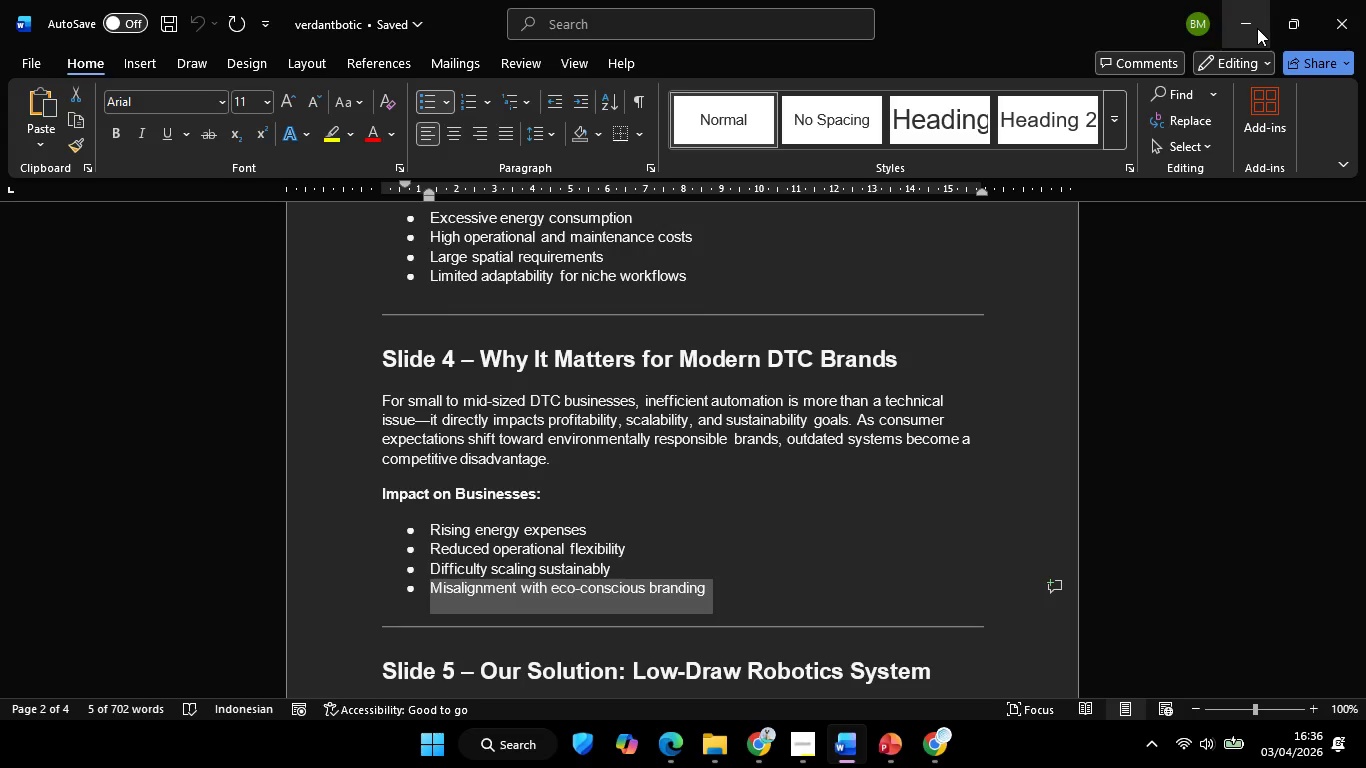 
left_click([1254, 28])
 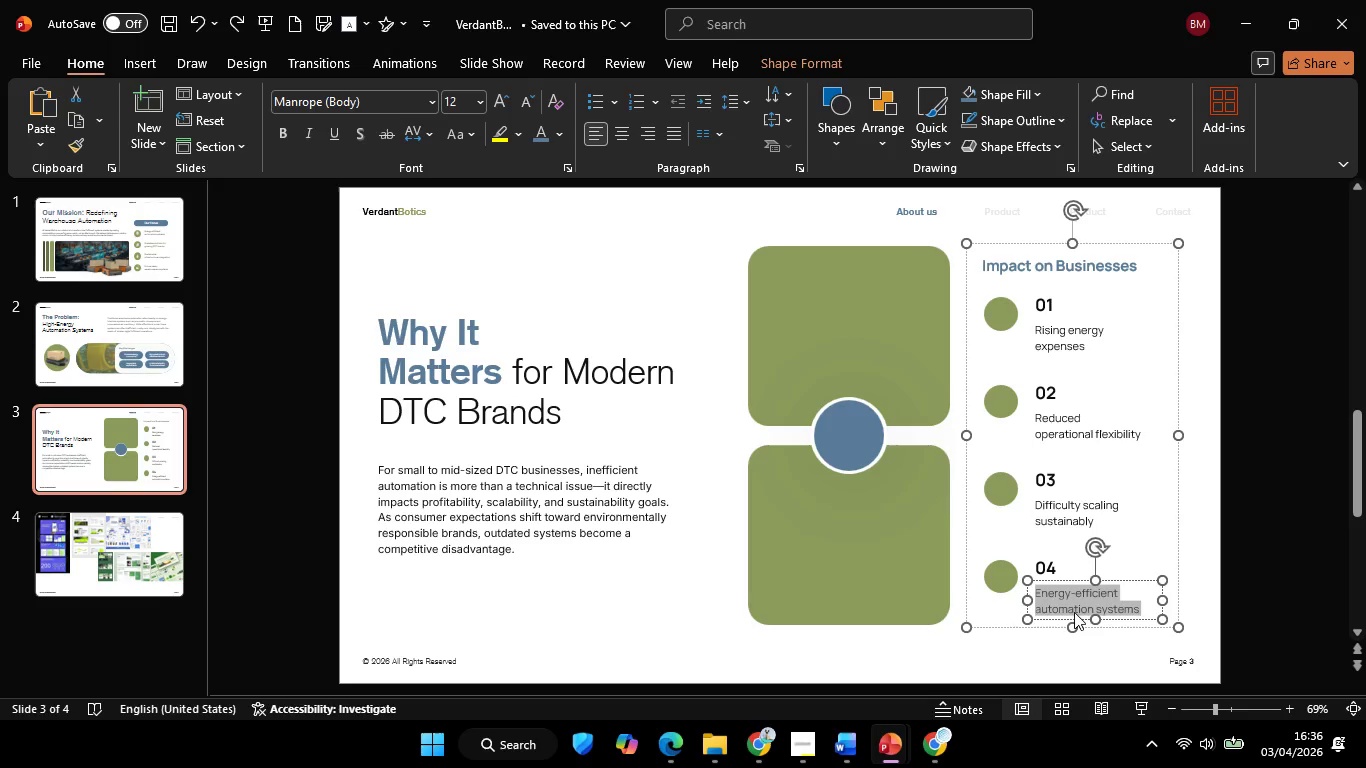 
right_click([1078, 596])
 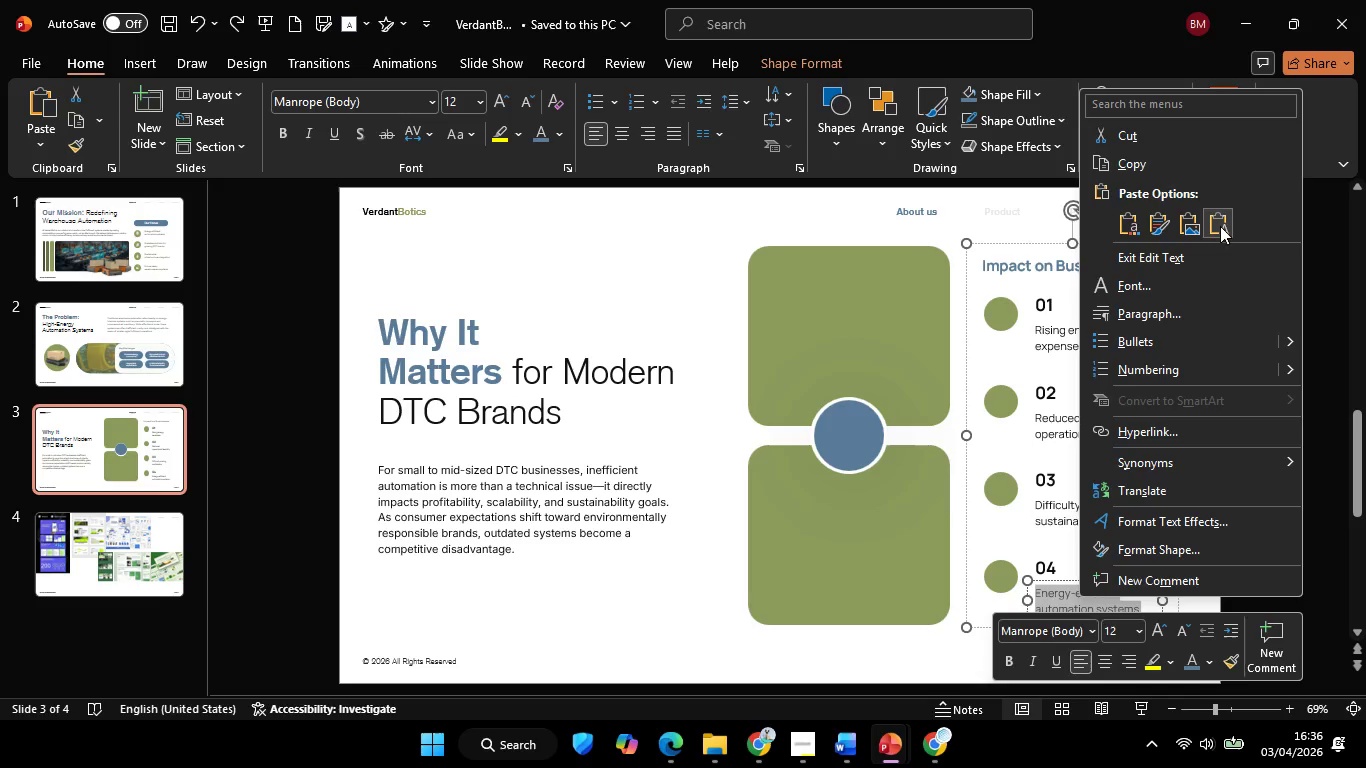 
left_click([1222, 226])
 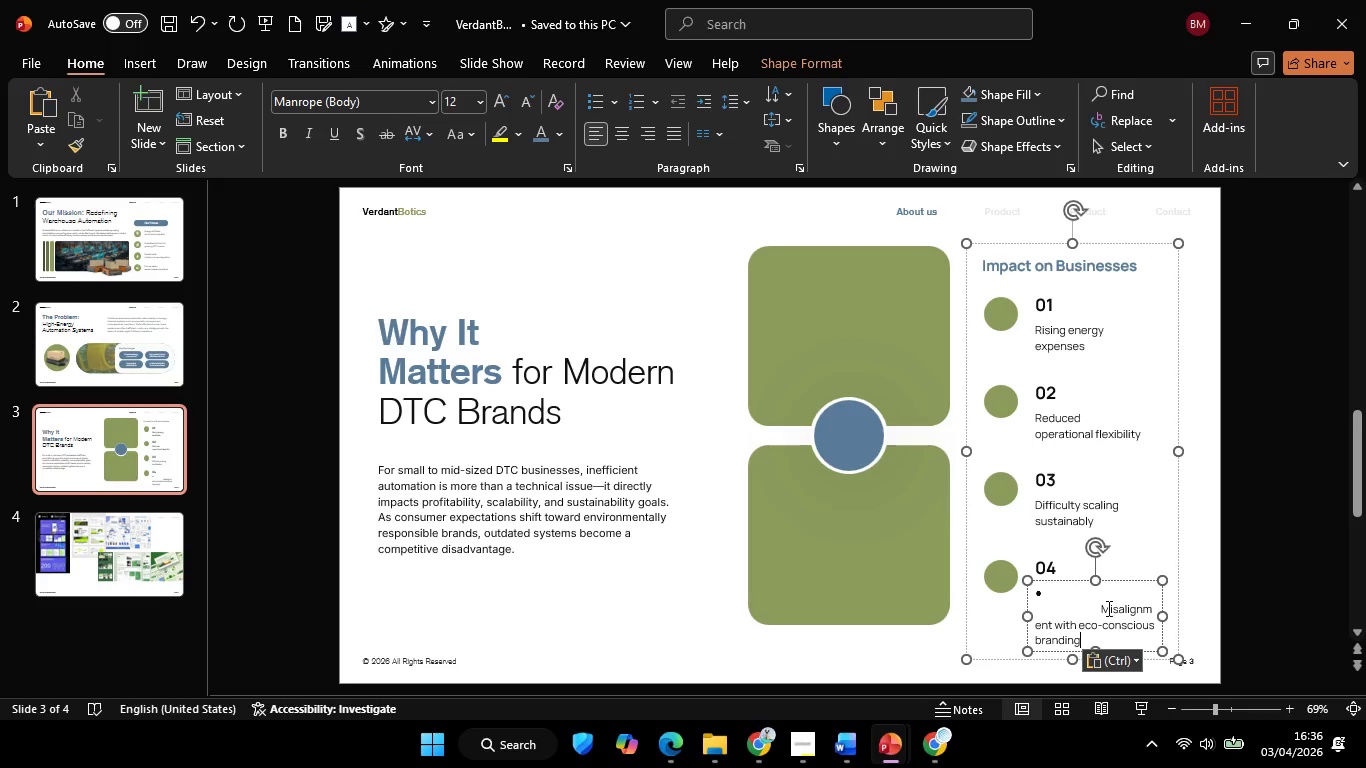 
left_click([1103, 608])
 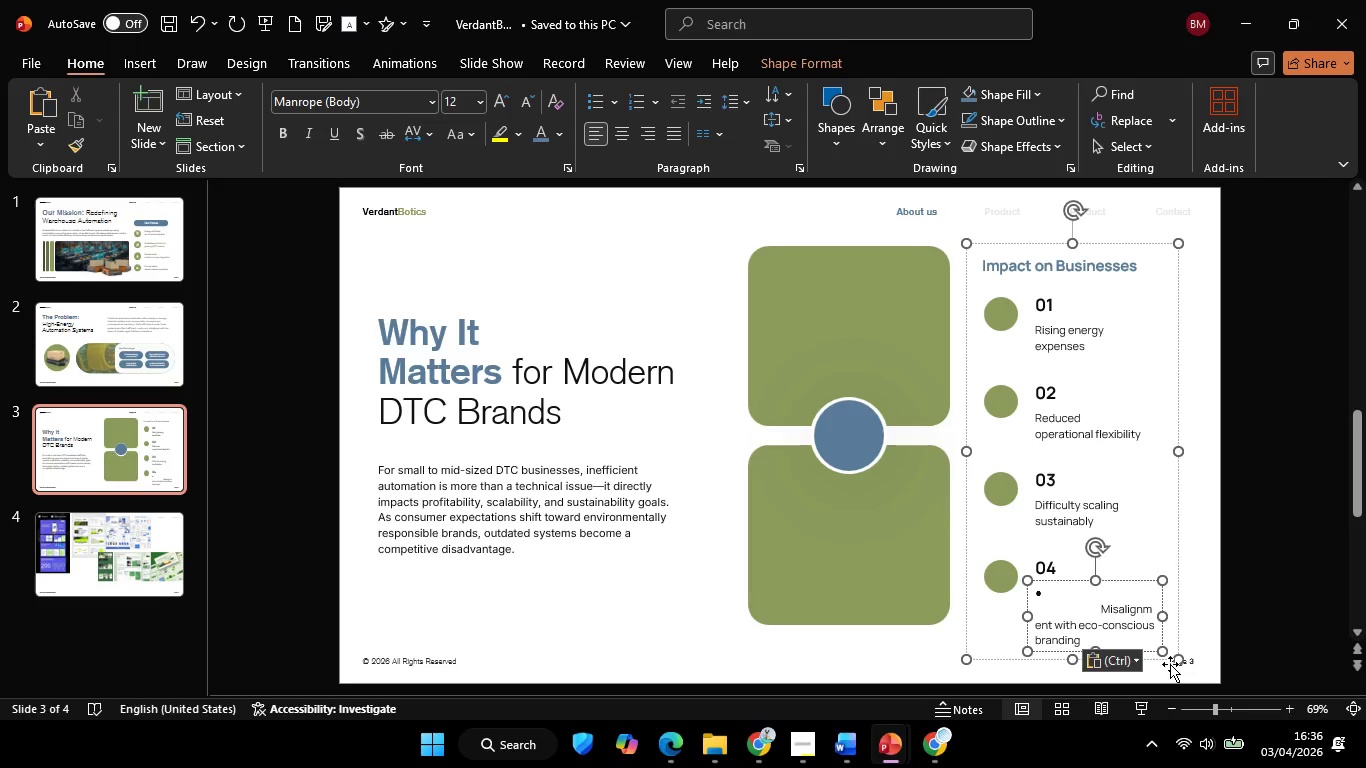 
key(Backspace)
 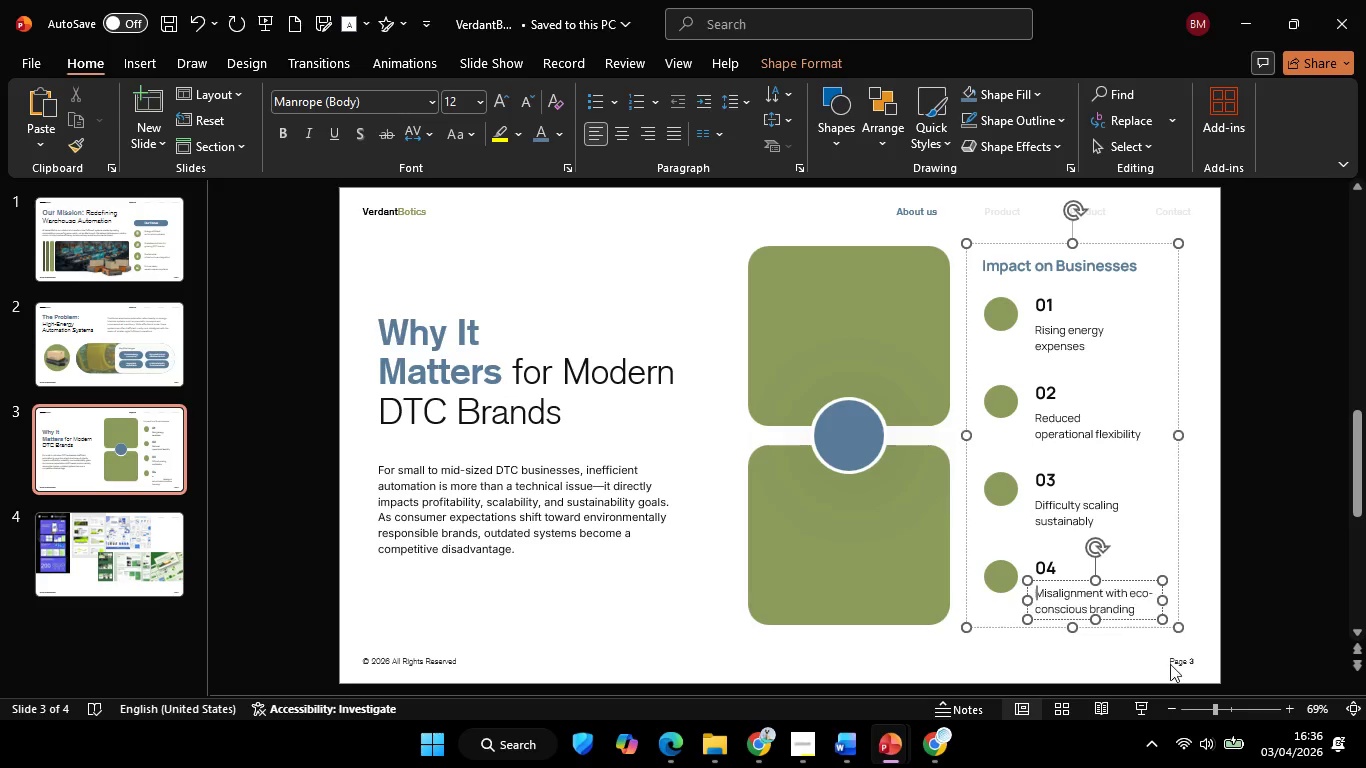 
key(Backspace)
 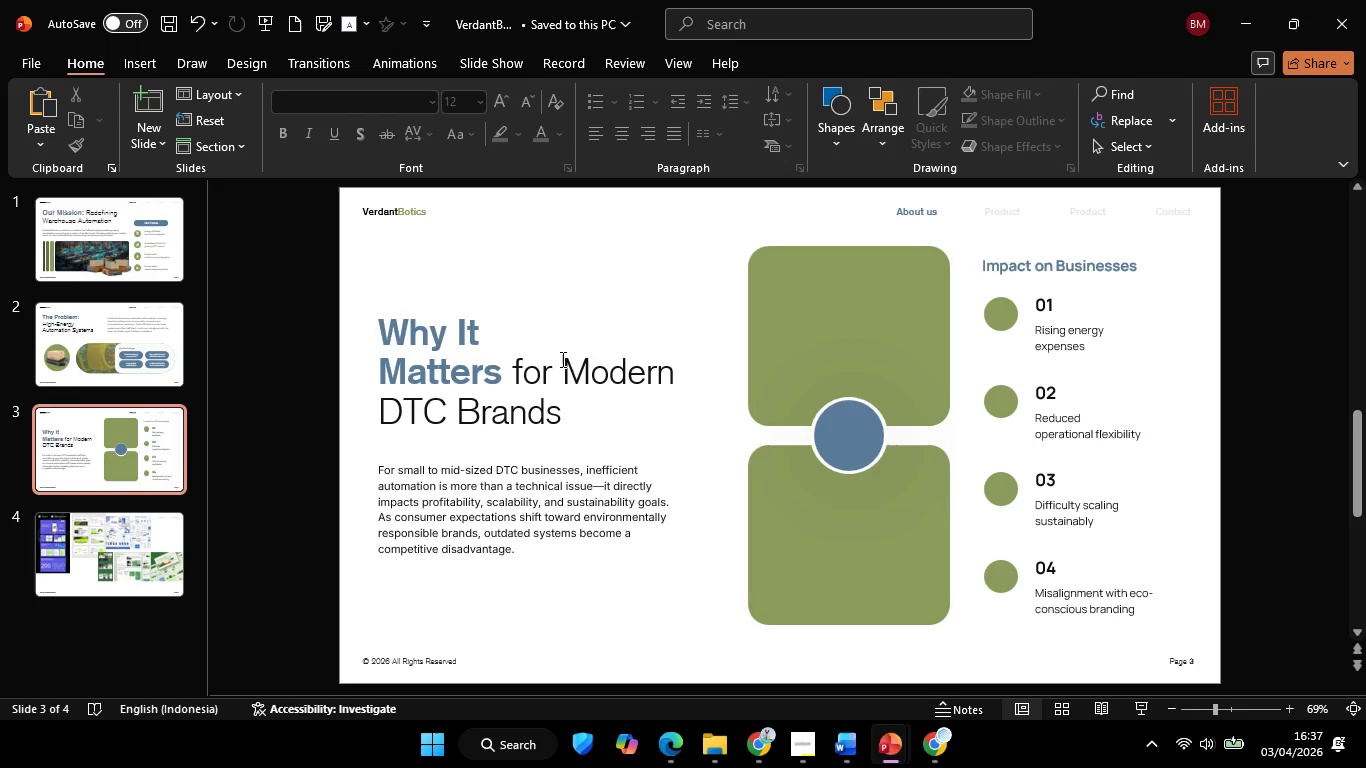 
left_click([890, 285])
 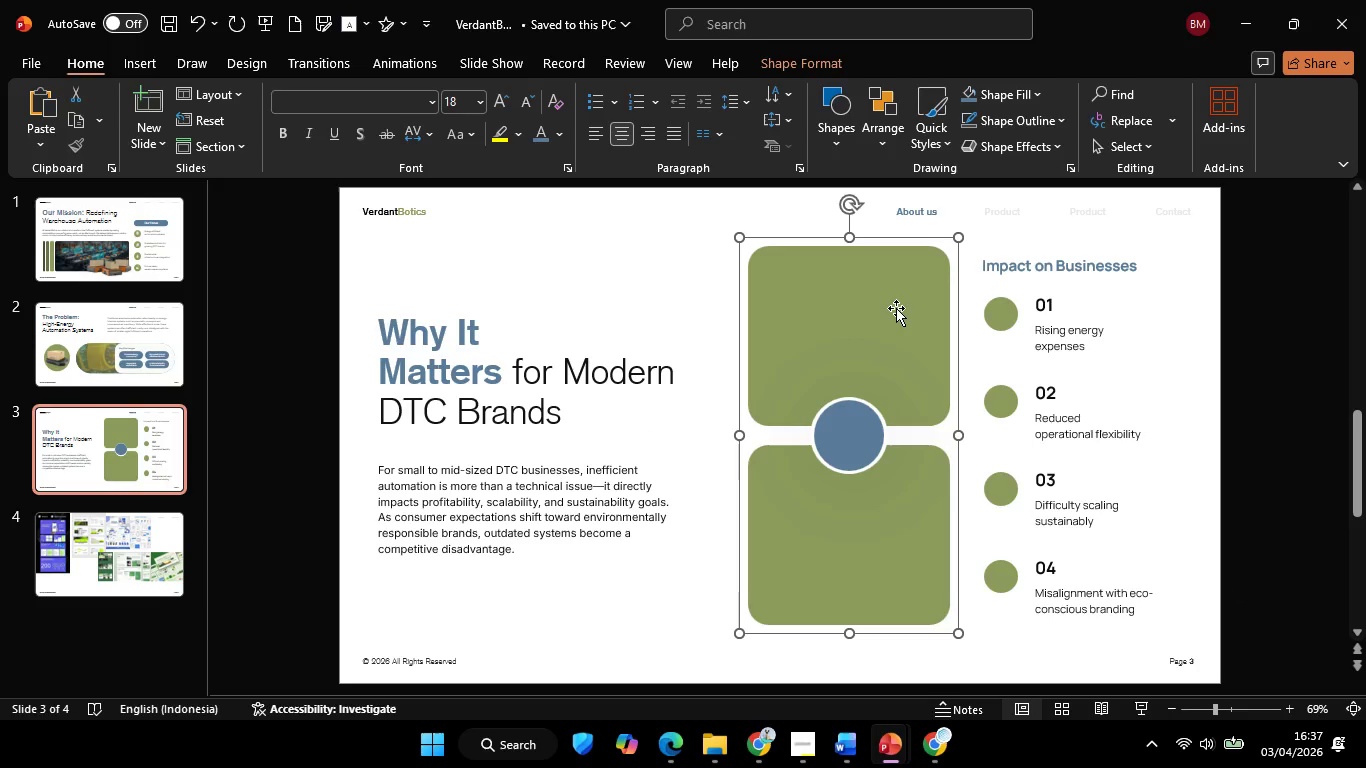 
hold_key(key=ShiftLeft, duration=3.06)
left_click_drag(start_coordinate=[902, 308], to_coordinate=[893, 309])
 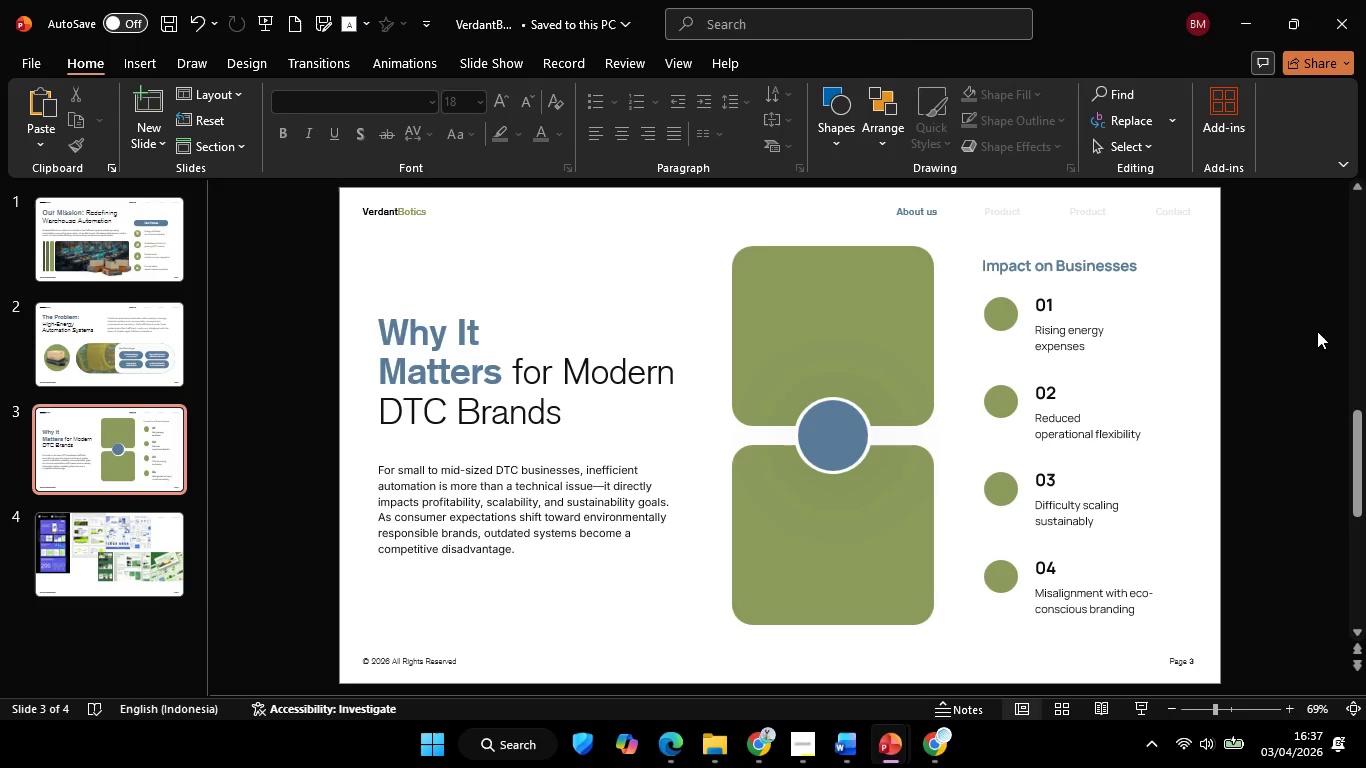 
double_click([1316, 331])
 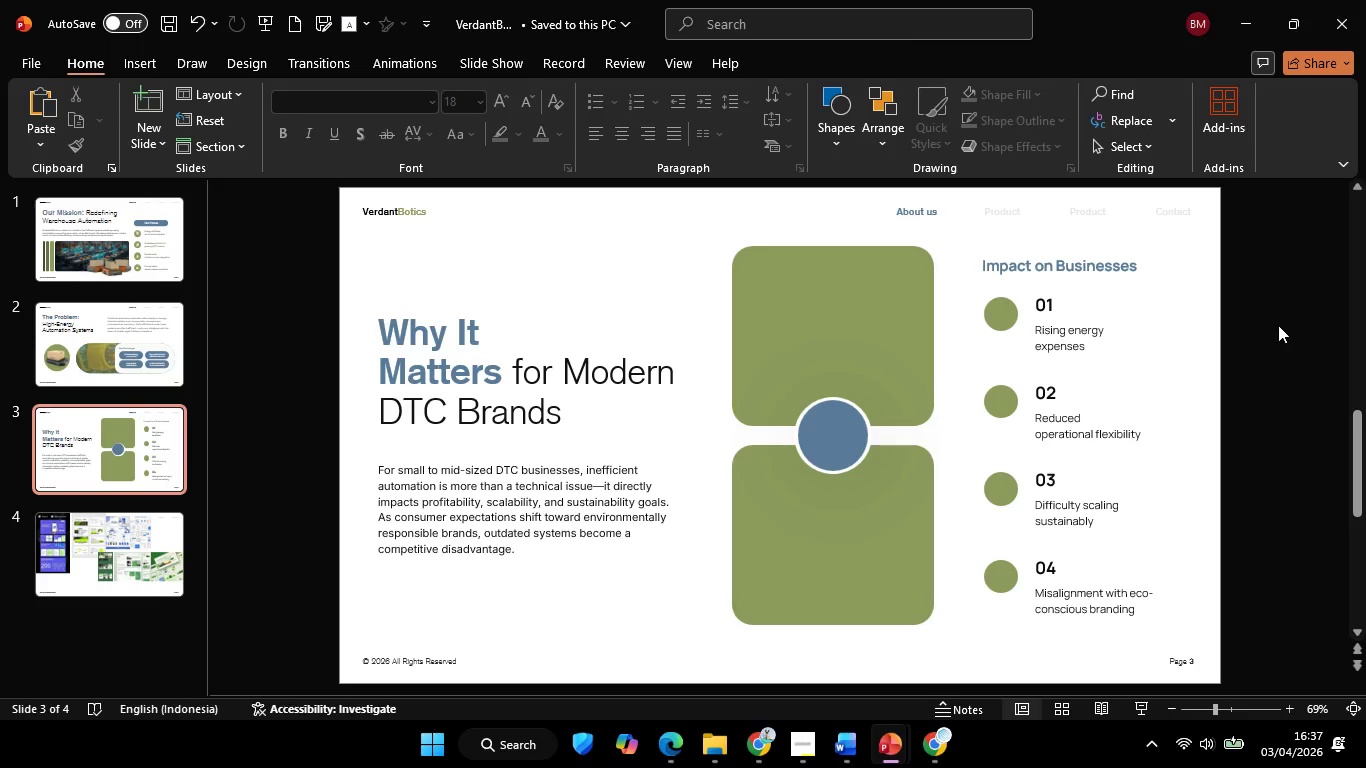 
hold_key(key=ControlLeft, duration=0.7)
scroll: coordinate [1281, 323], scroll_direction: none, amount: 0.0
 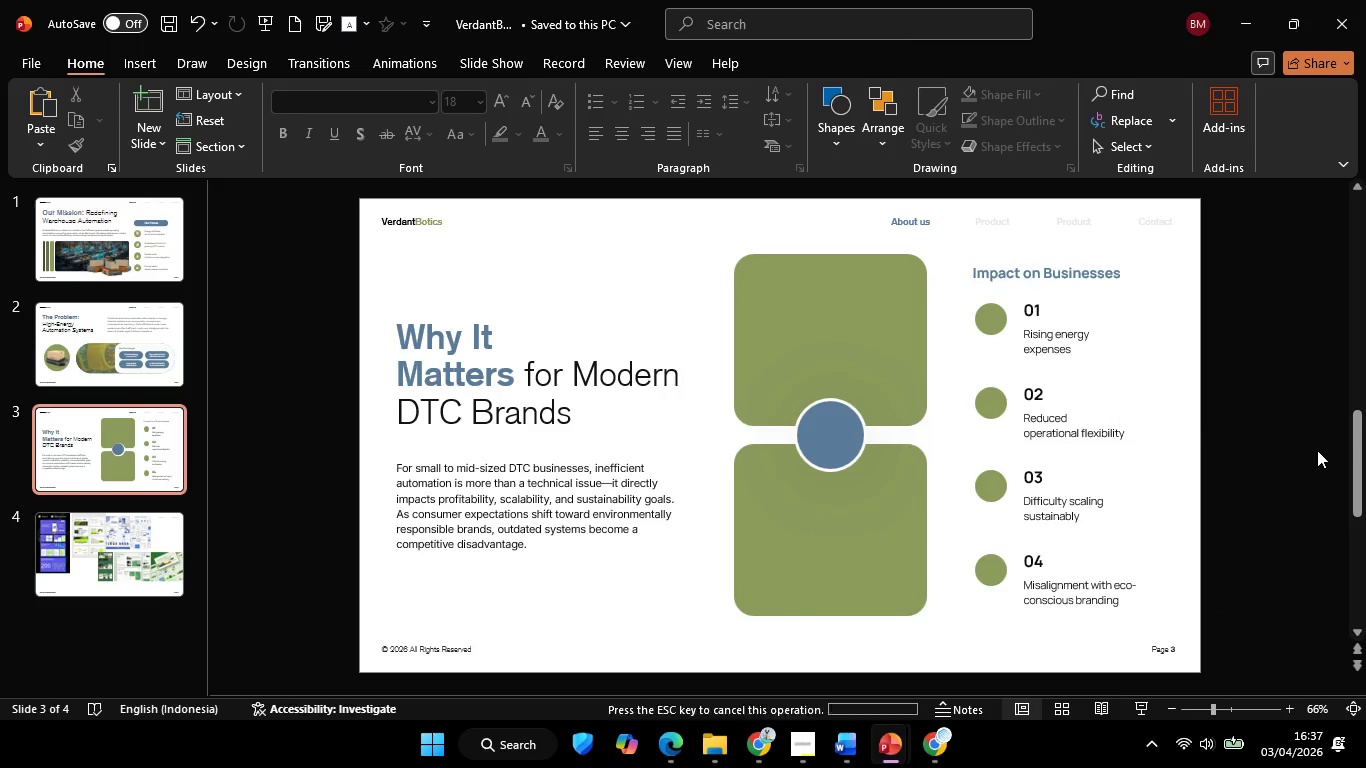 
double_click([1317, 450])
 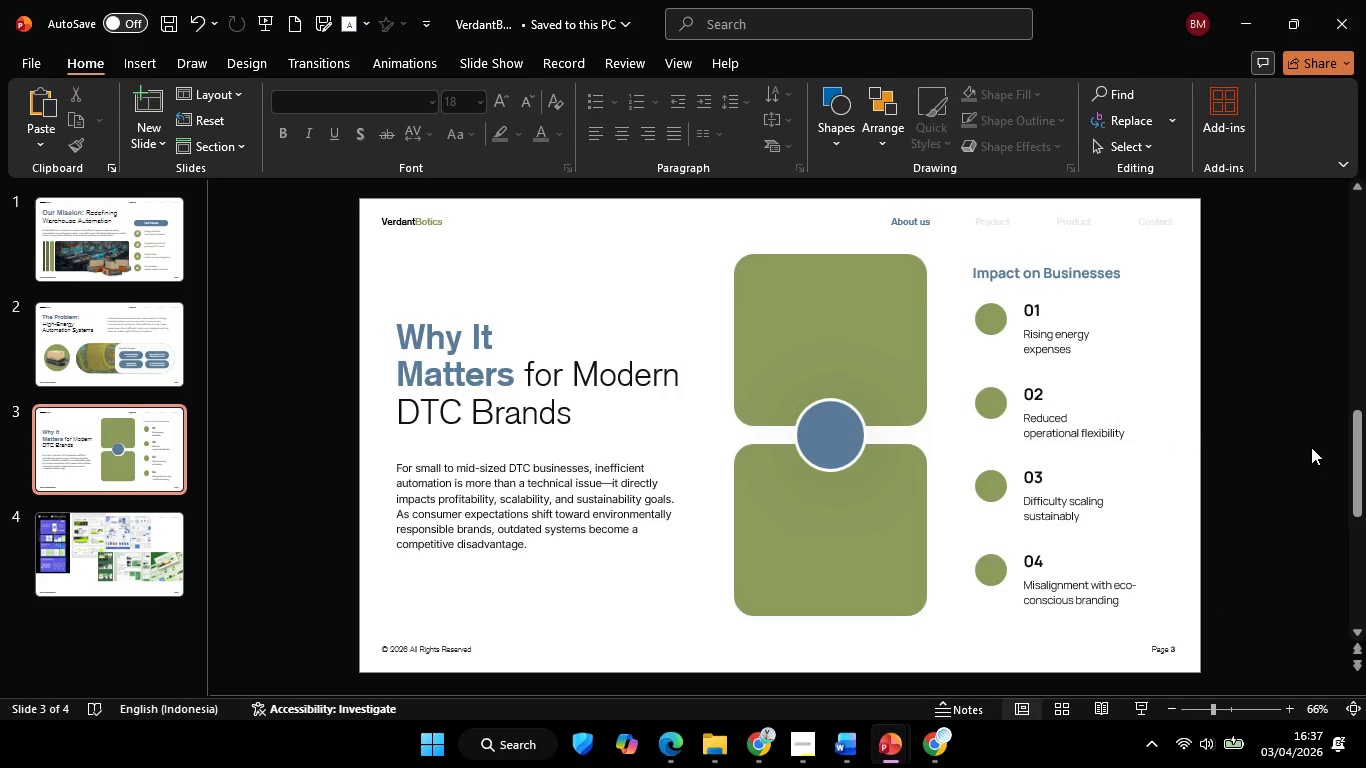 
hold_key(key=ControlLeft, duration=1.26)
scroll: coordinate [1292, 448], scroll_direction: up, amount: 1.0
 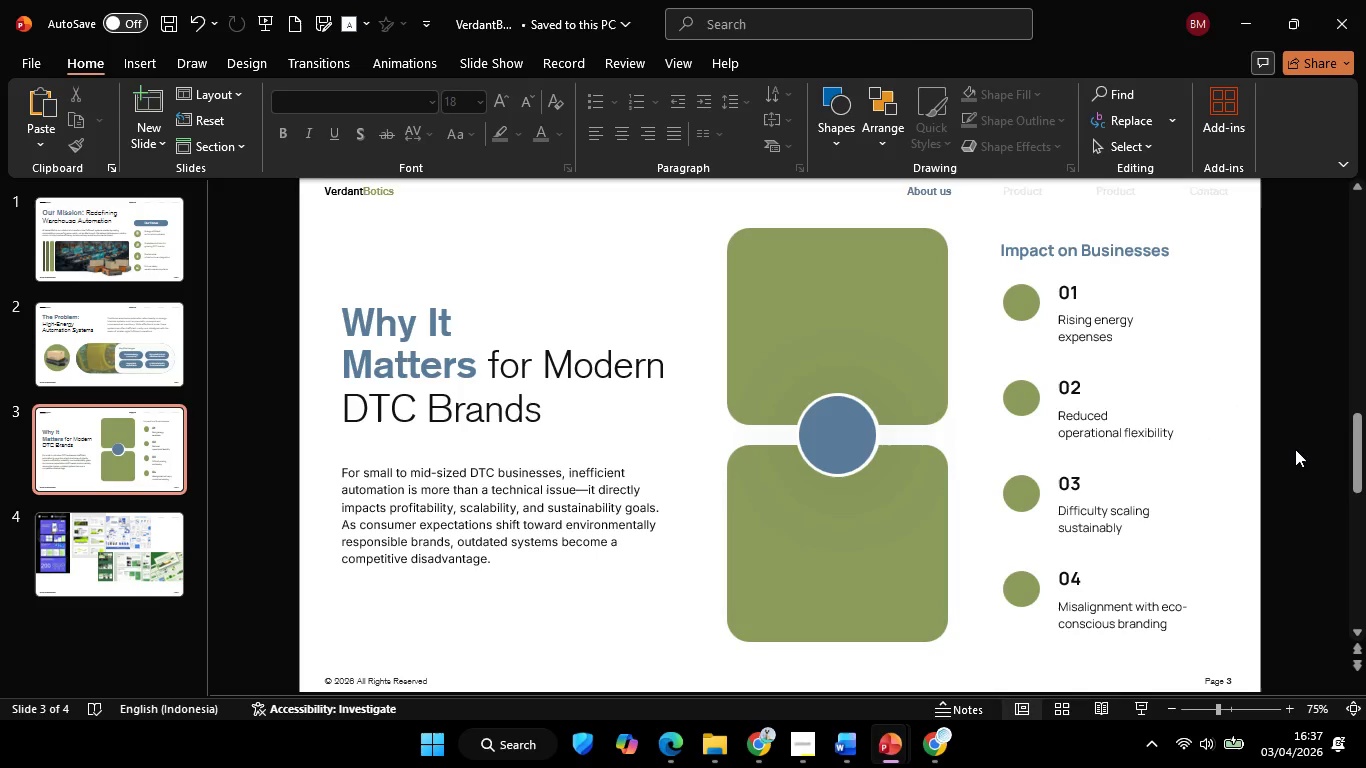 
left_click([1295, 449])
 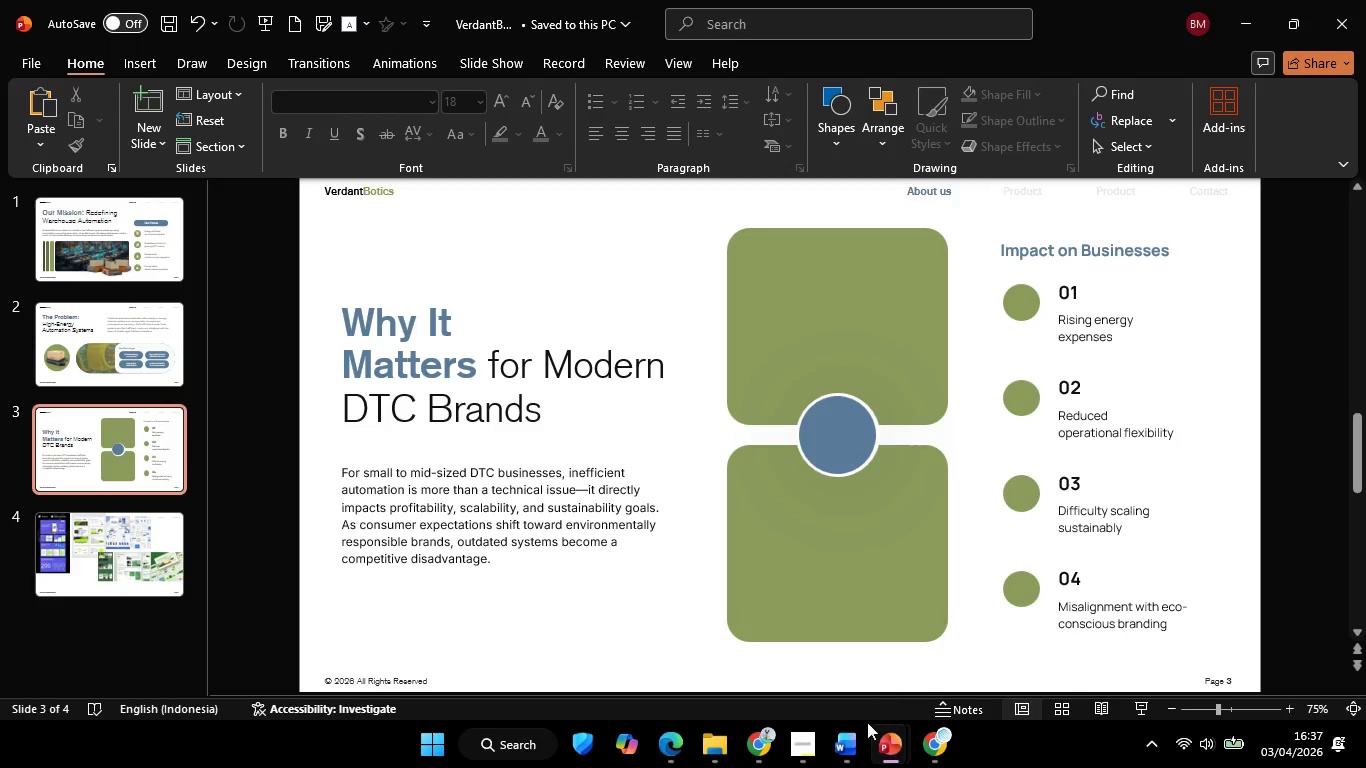 
left_click([810, 747])